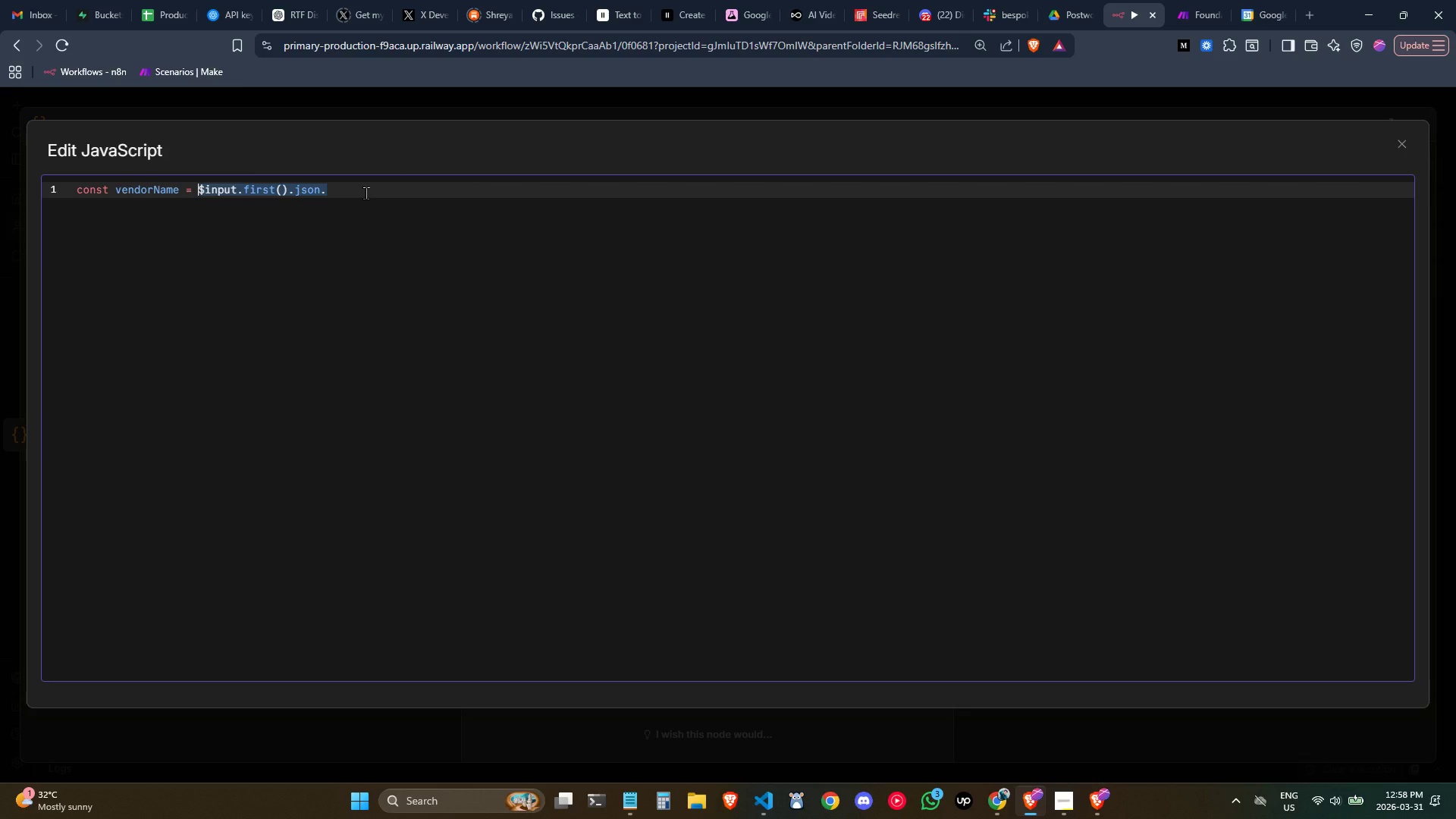 
key(Control+C)
 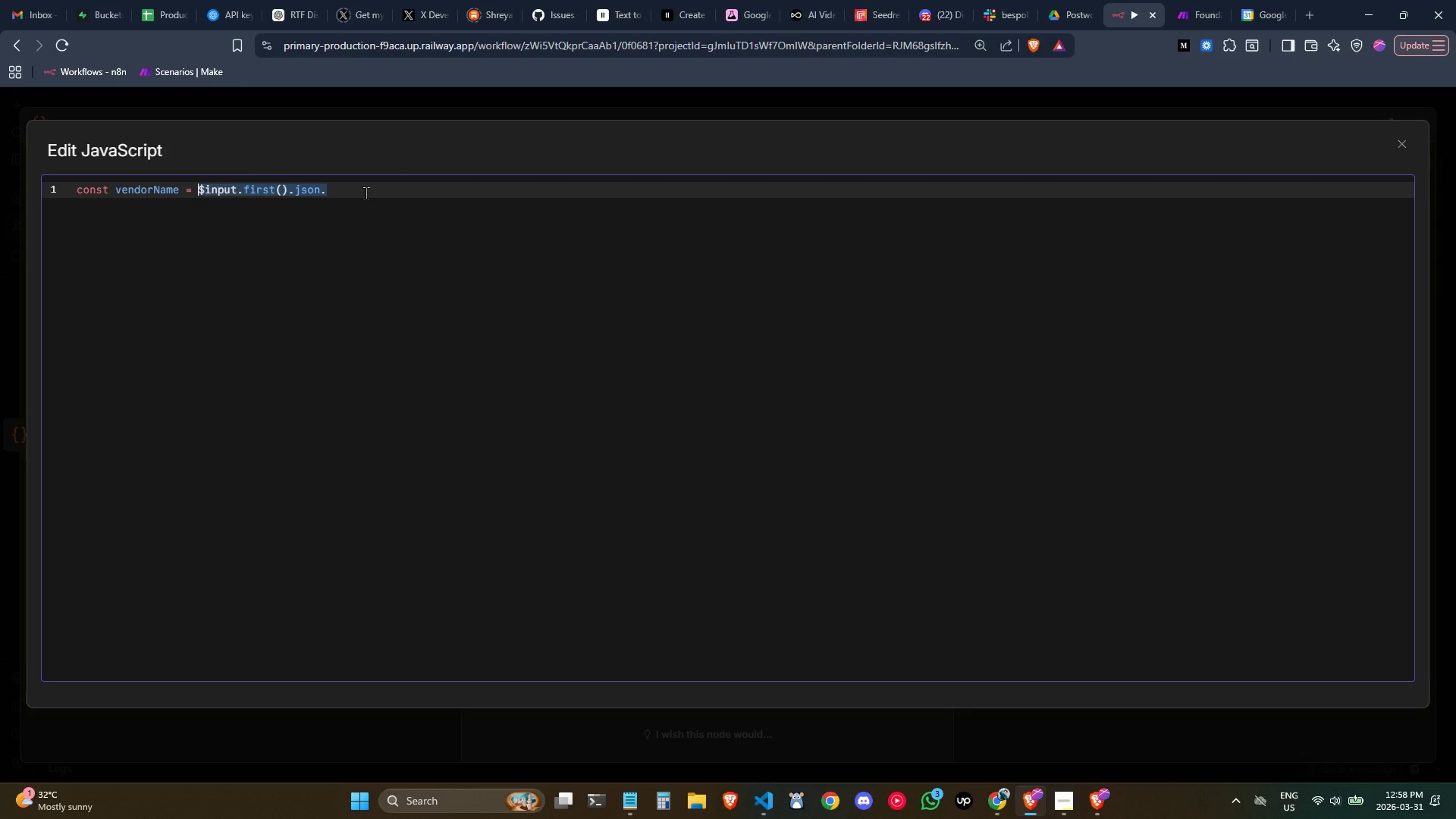 
key(Control+C)
 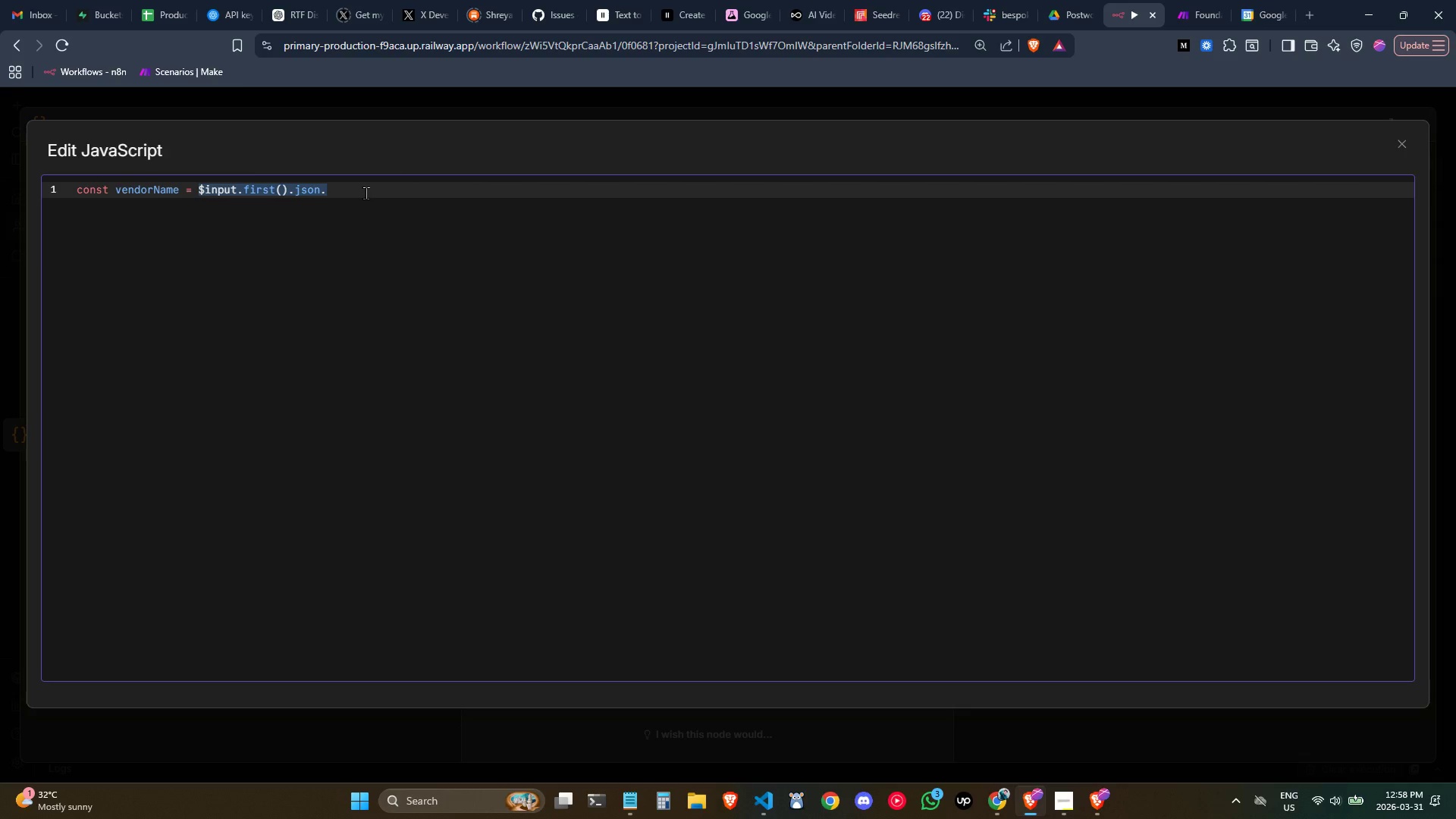 
key(Control+C)
 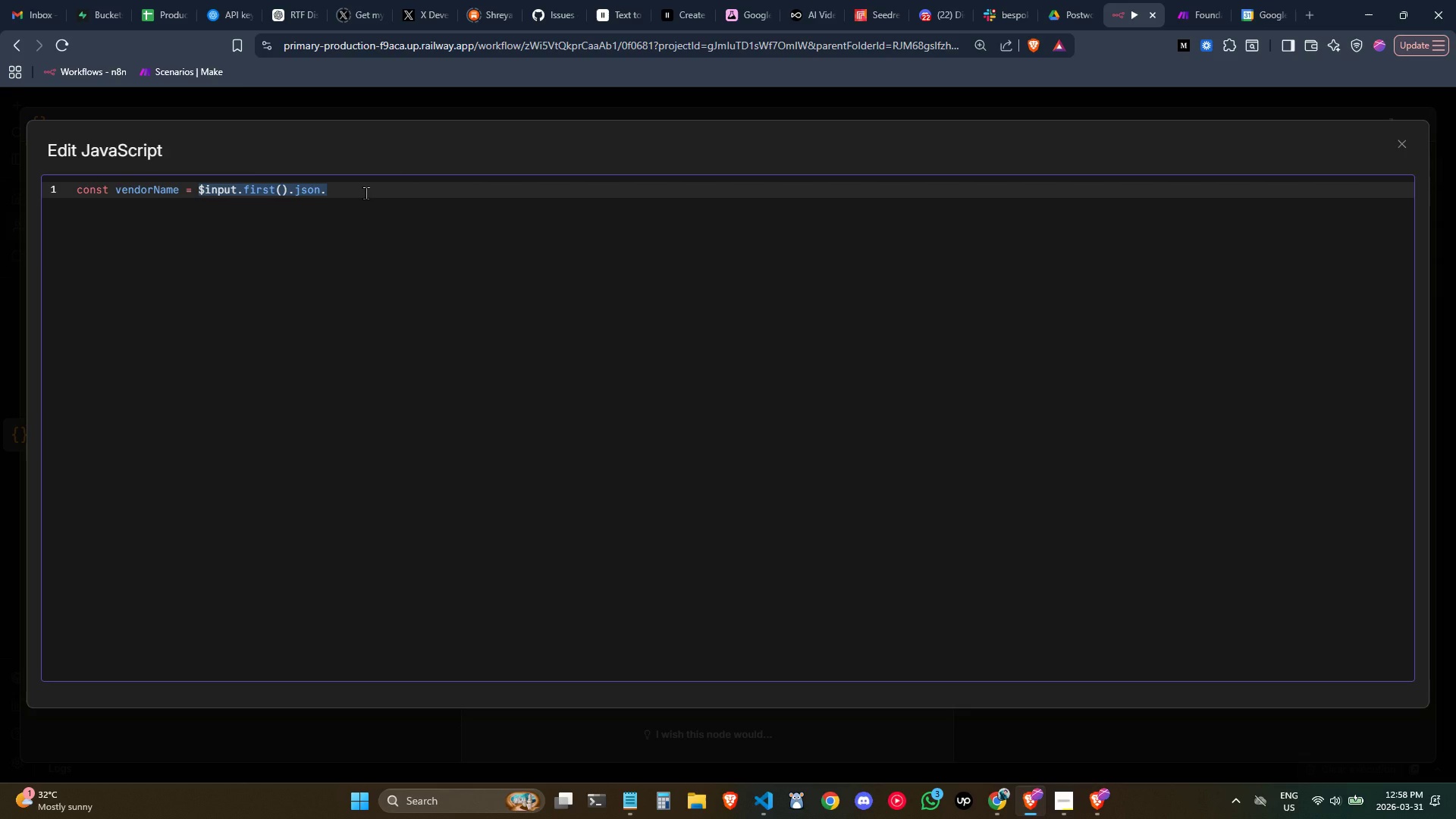 
key(Control+C)
 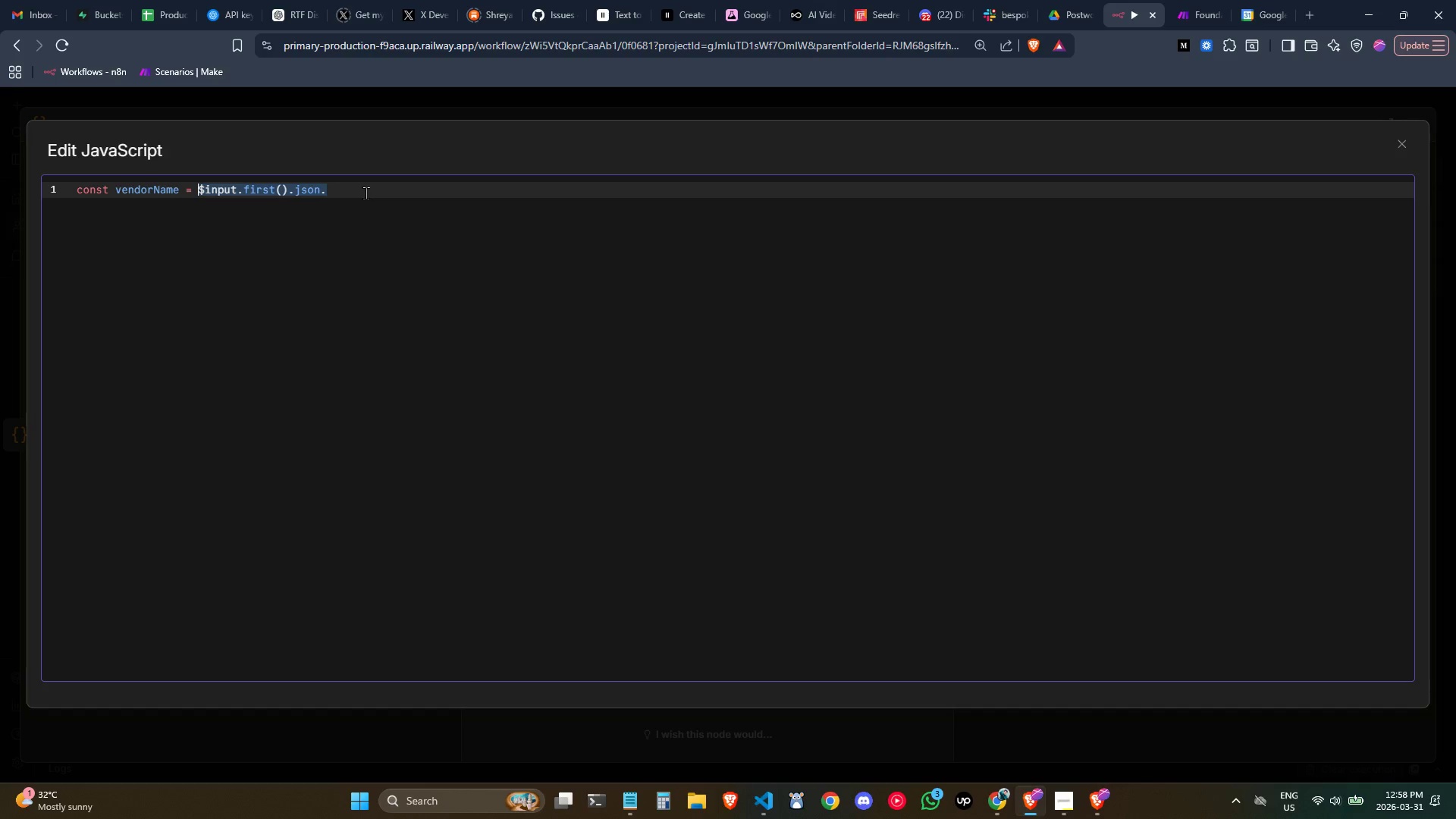 
left_click([366, 193])
 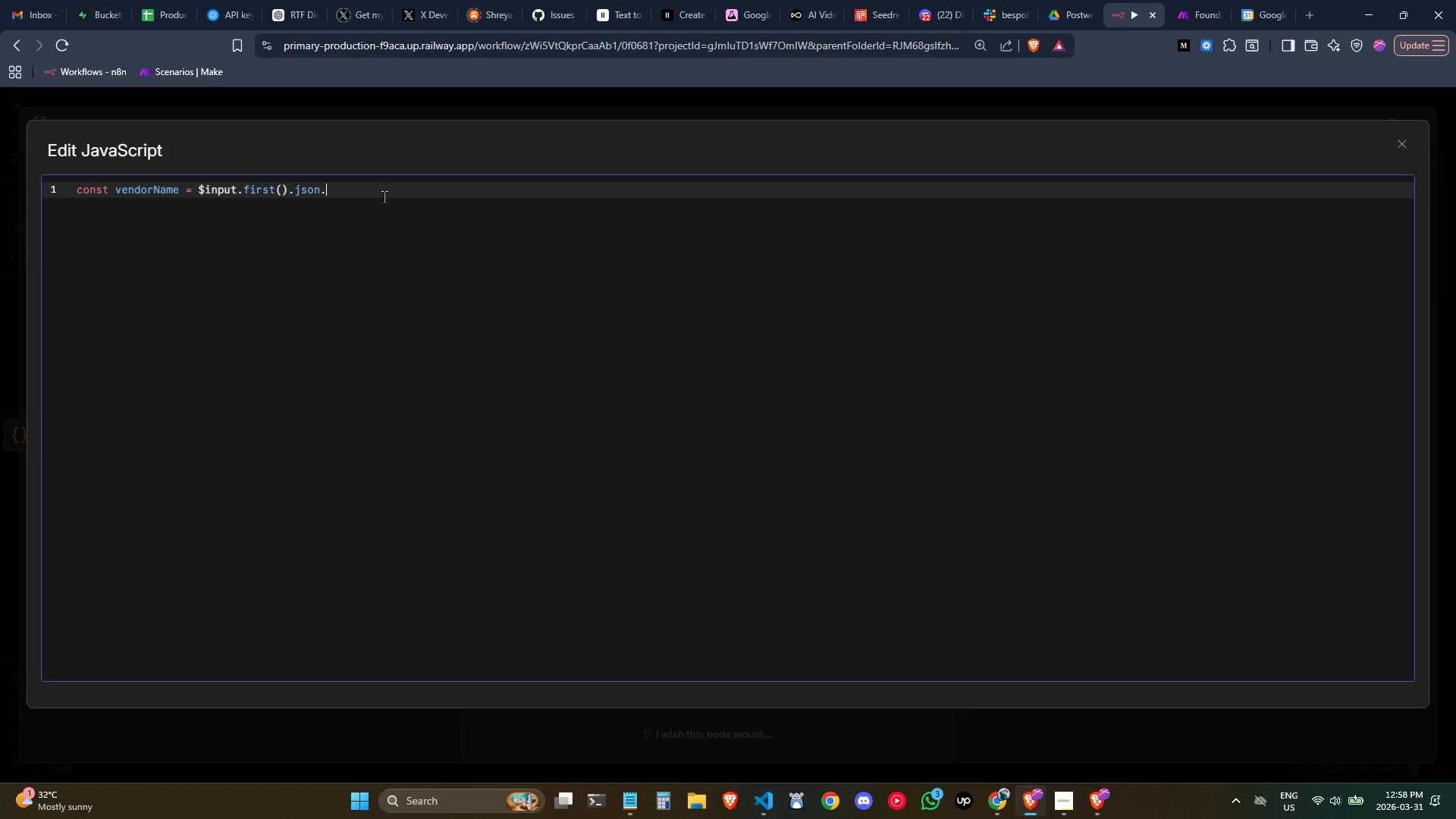 
key(Control+ControlLeft)
 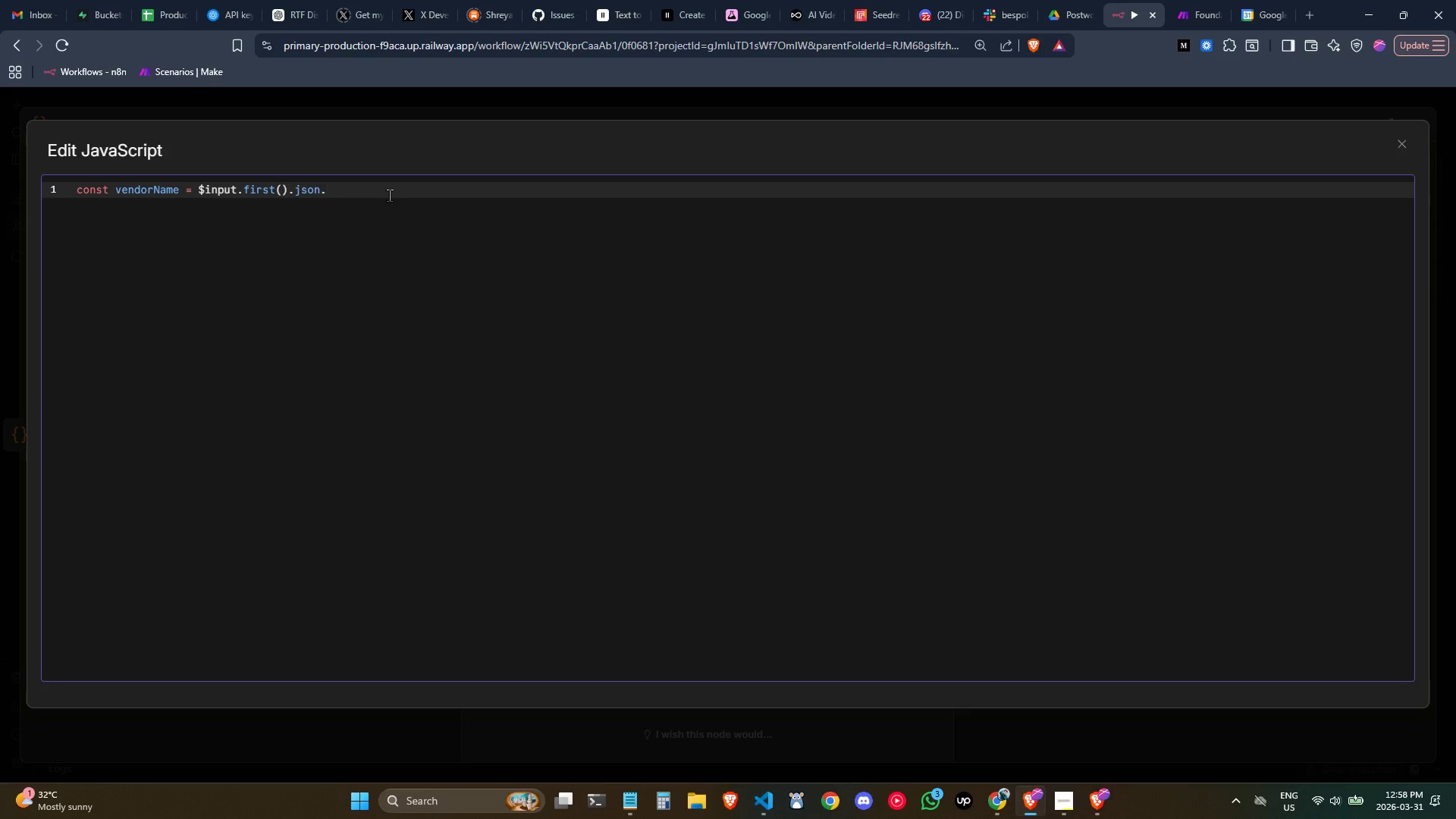 
key(Control+V)
 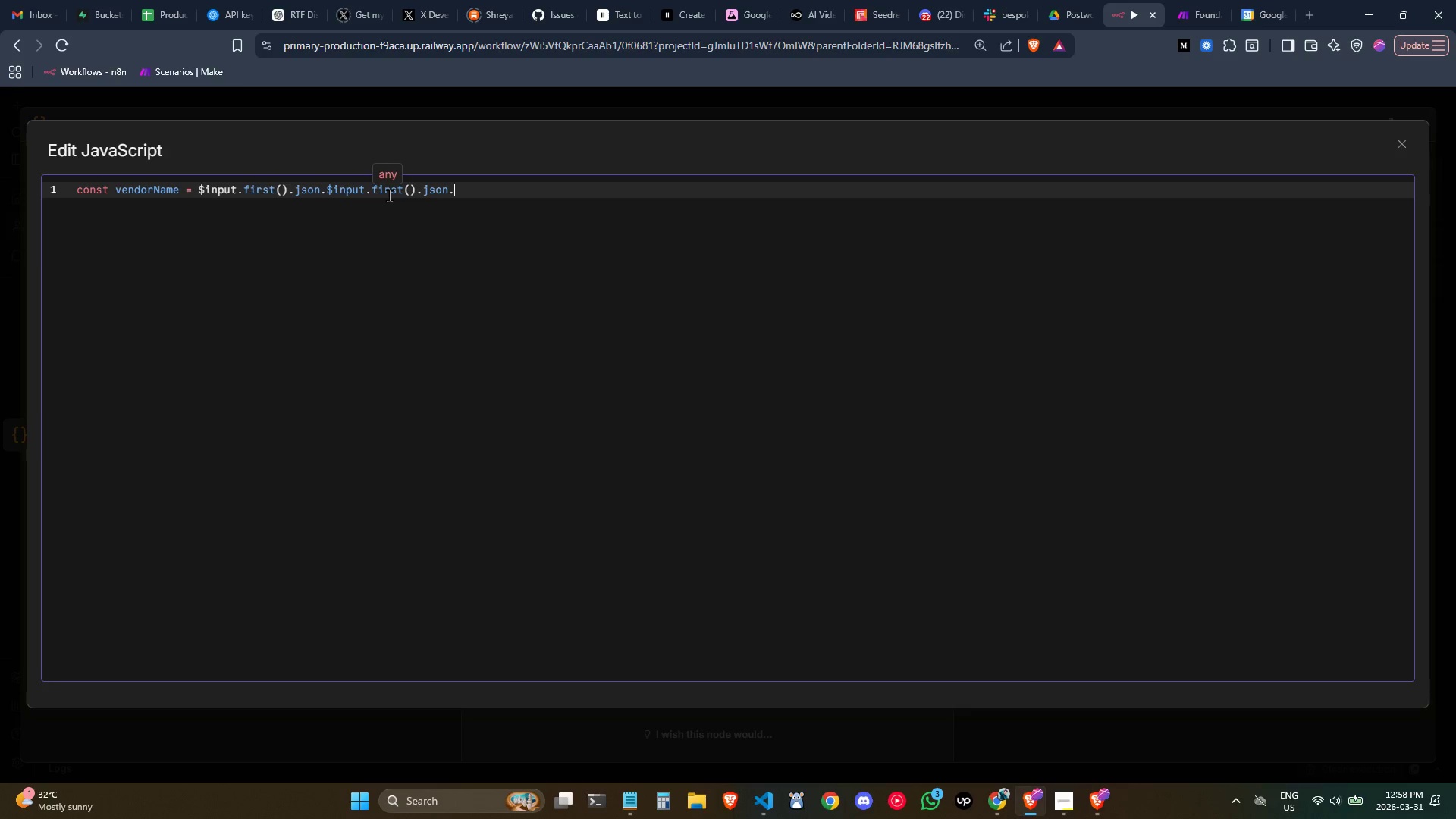 
key(Control+Z)
 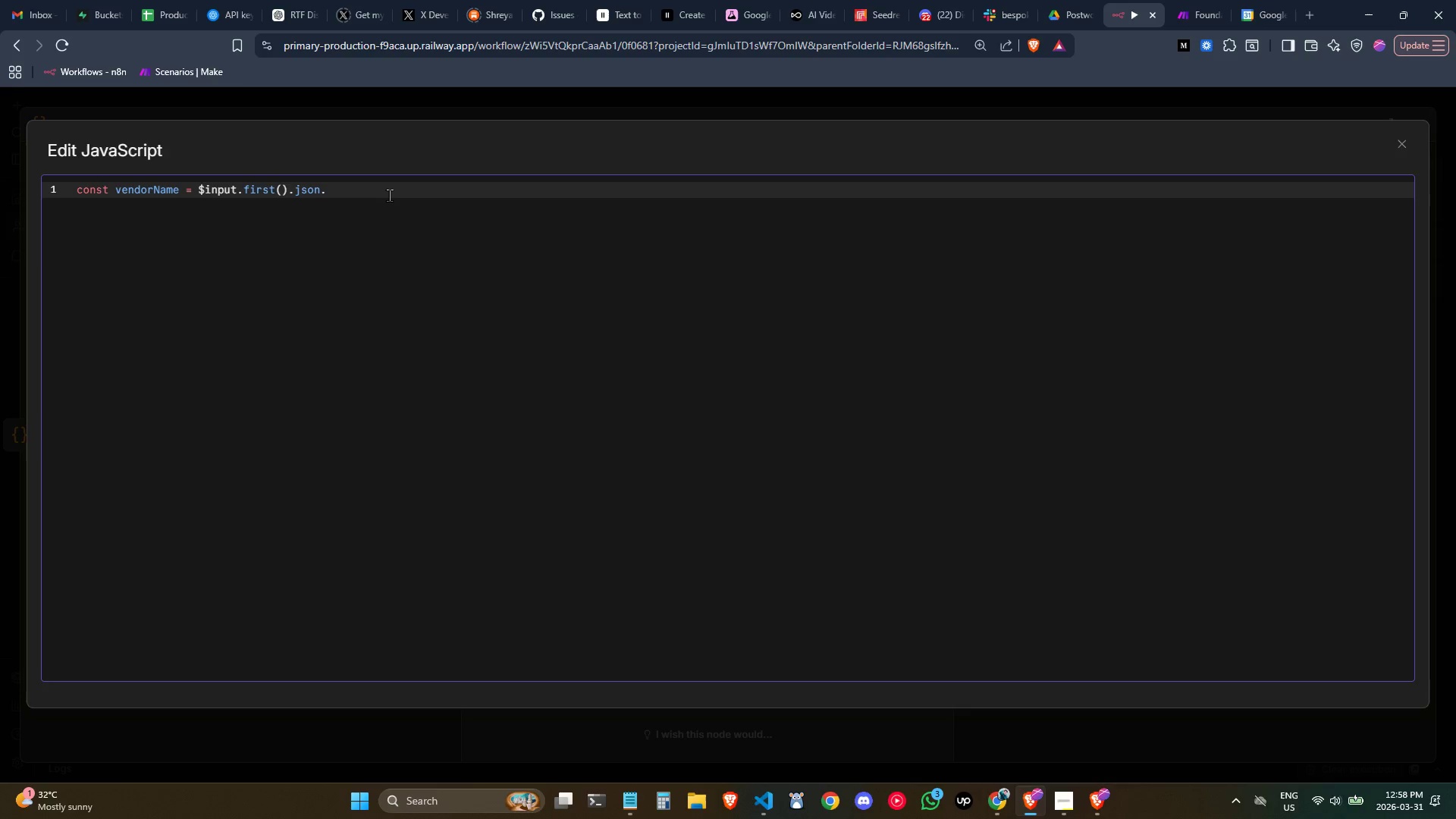 
type(vend)
 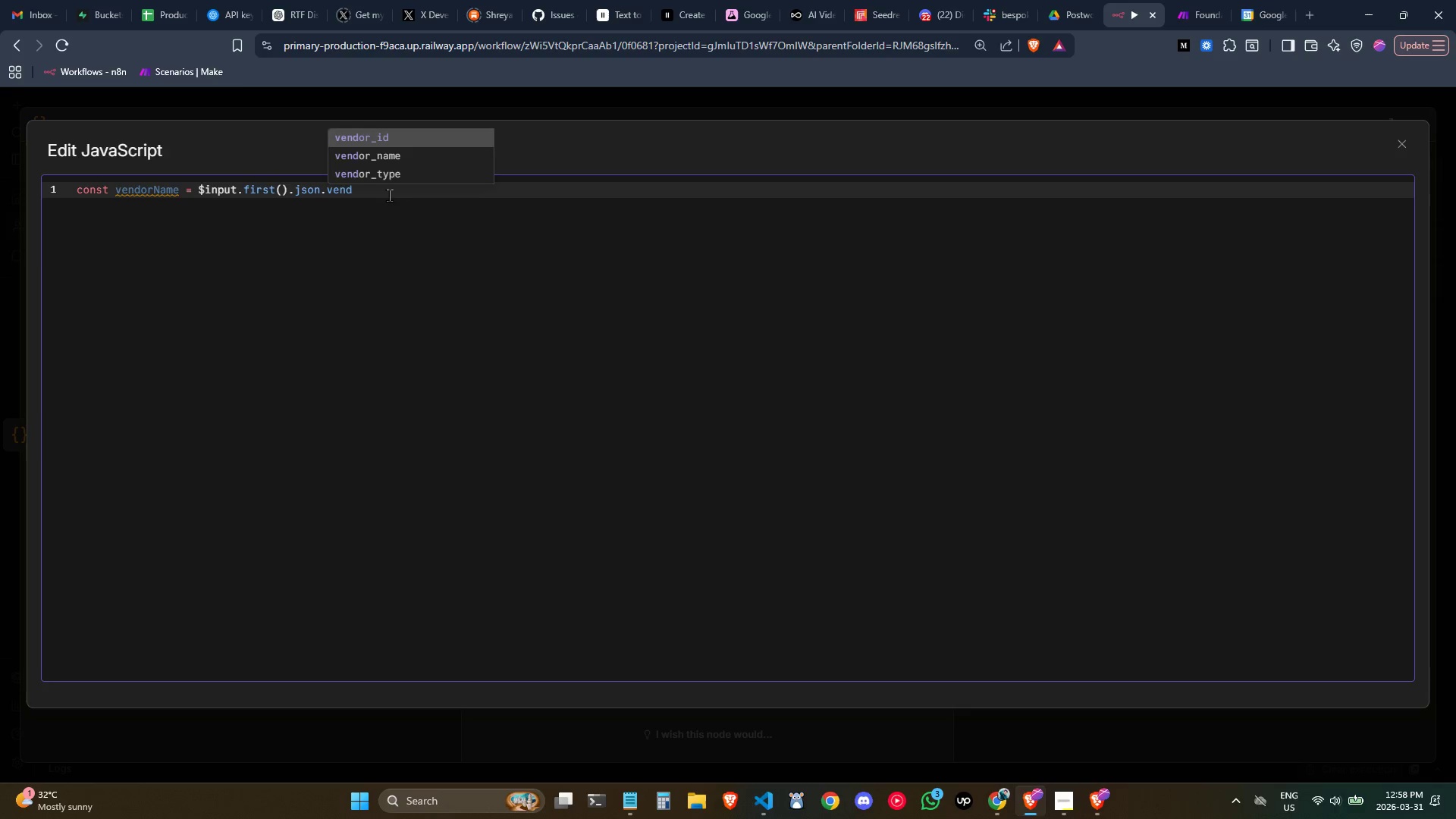 
key(ArrowUp)
 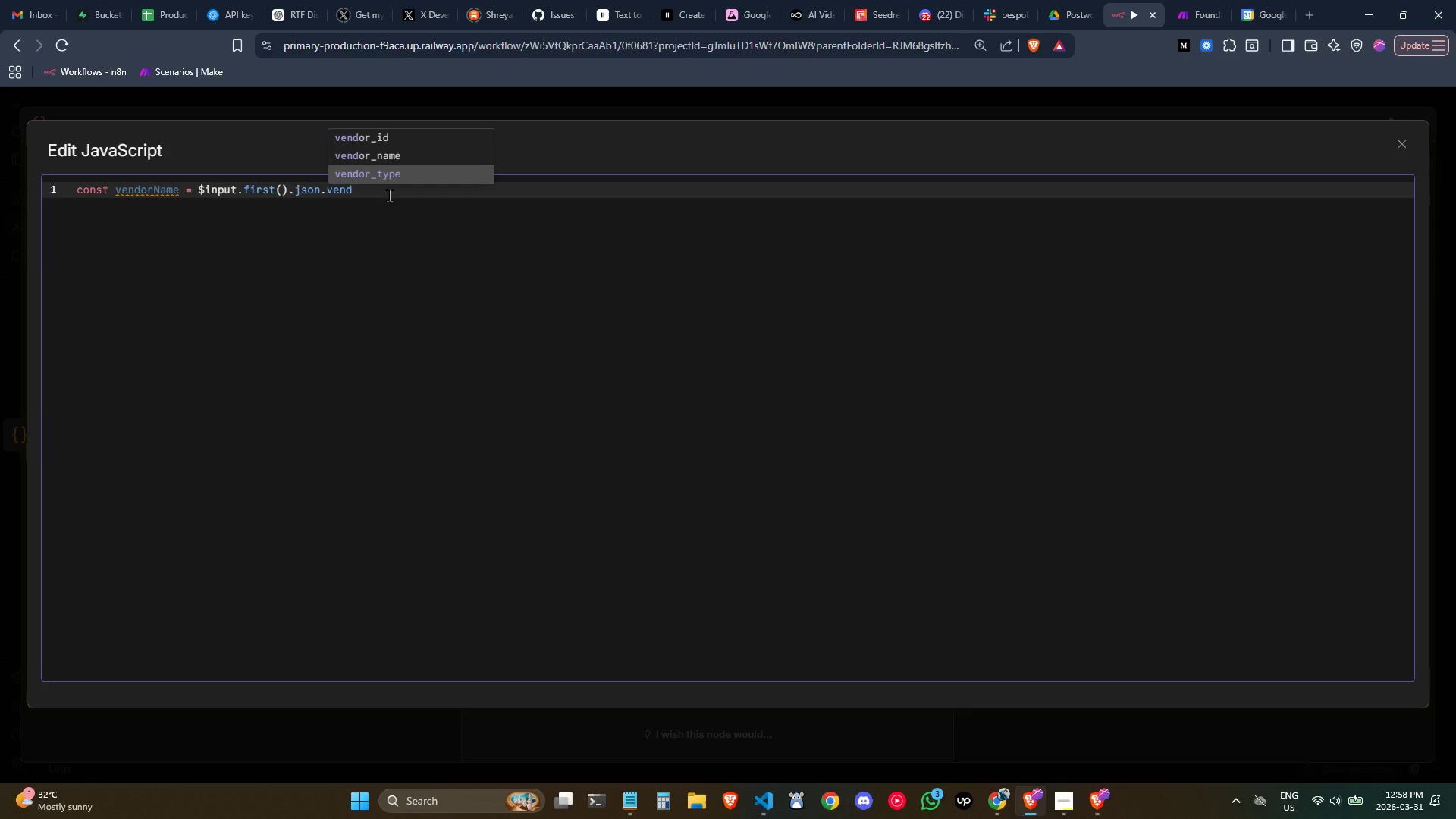 
key(ArrowUp)
 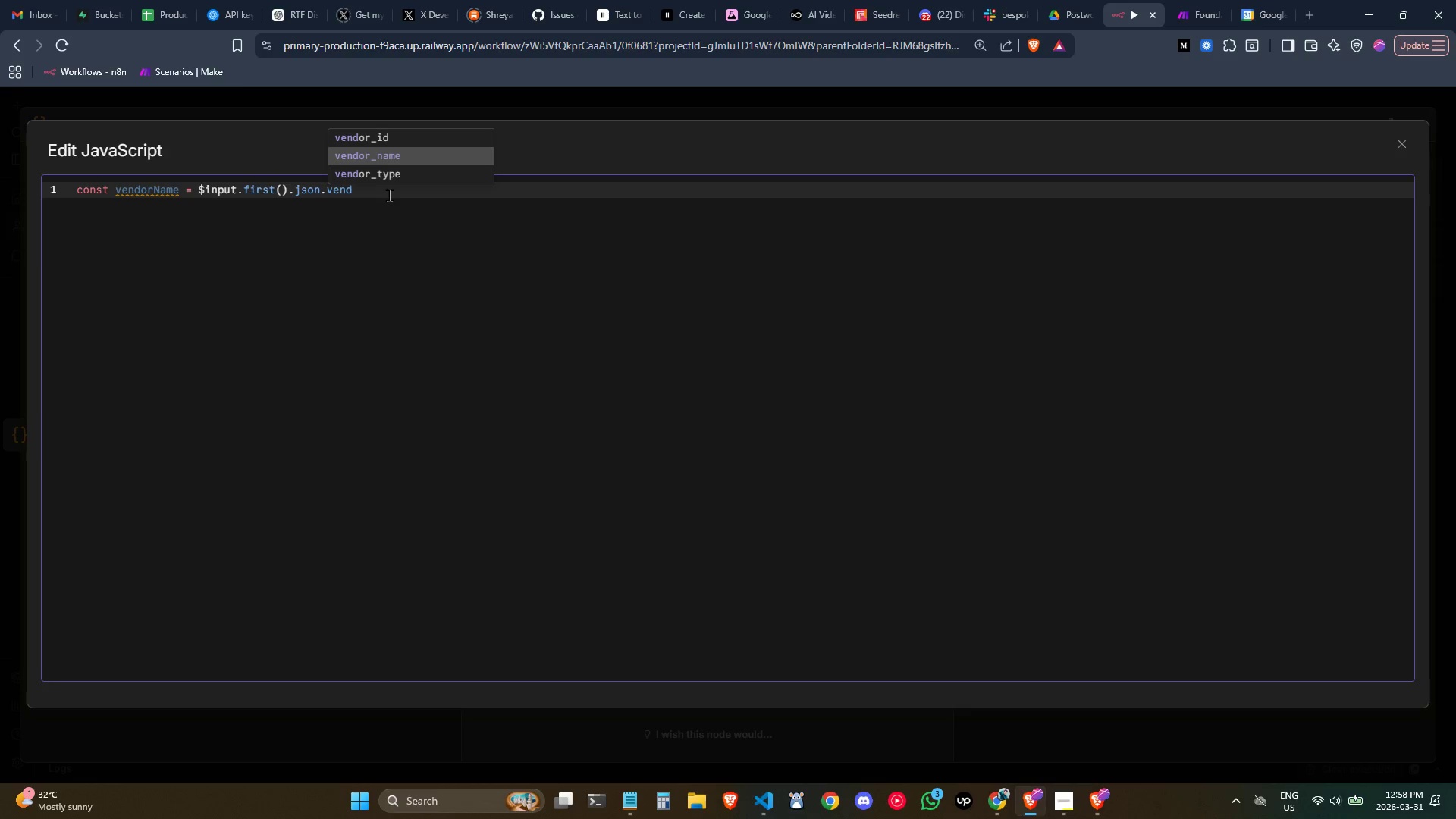 
key(Enter)
 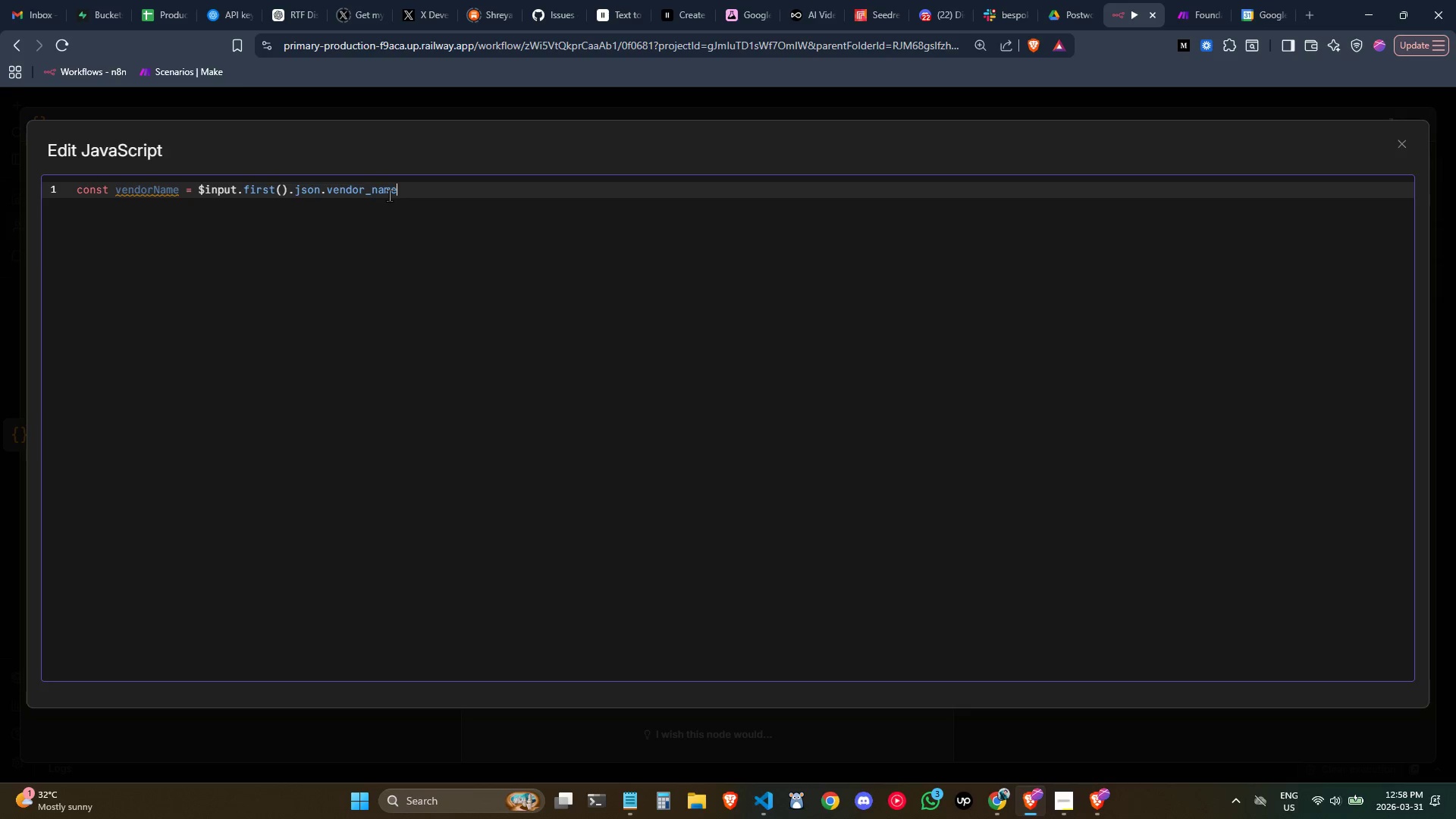 
key(Enter)
 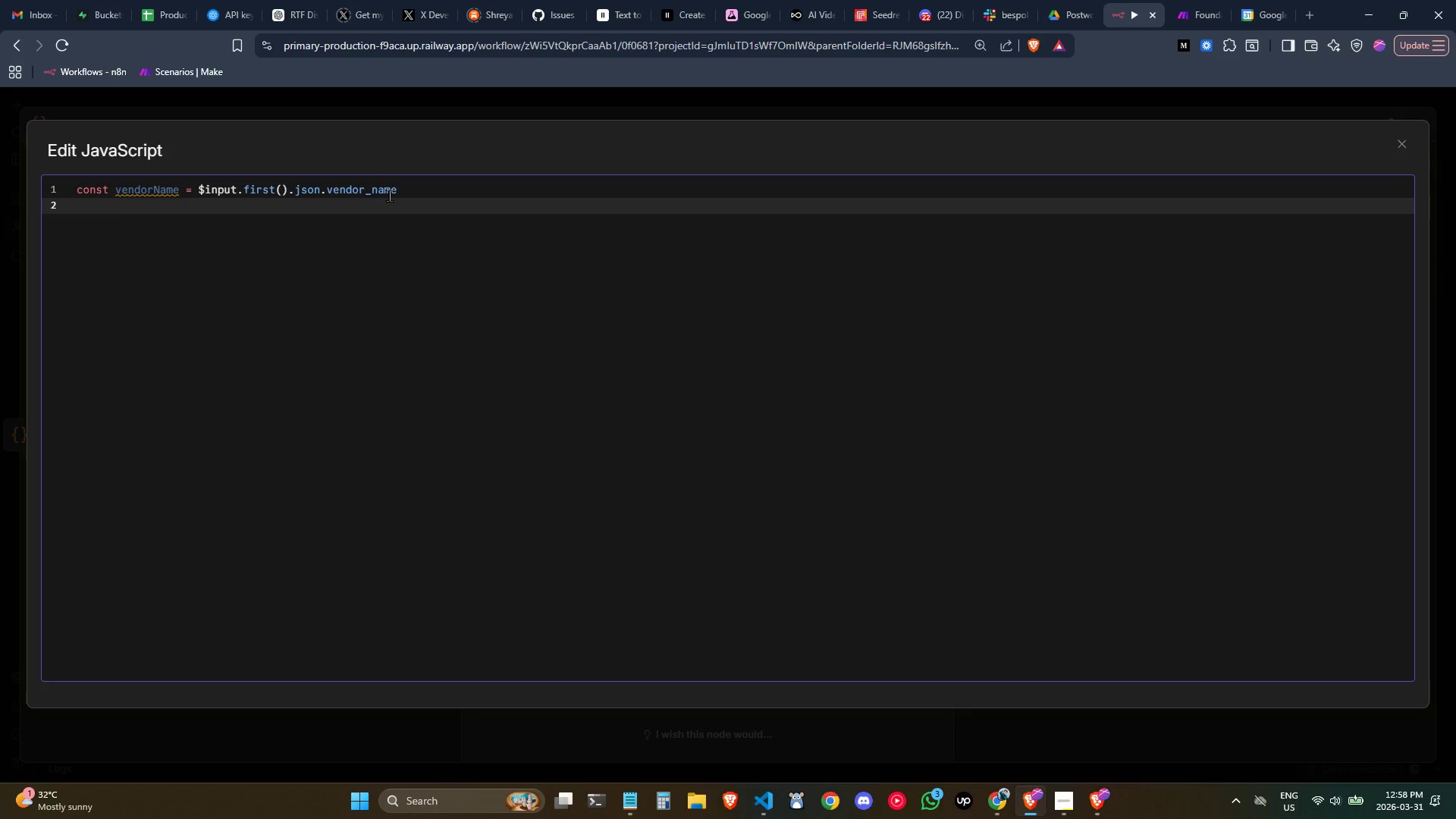 
type(const contactName = )
 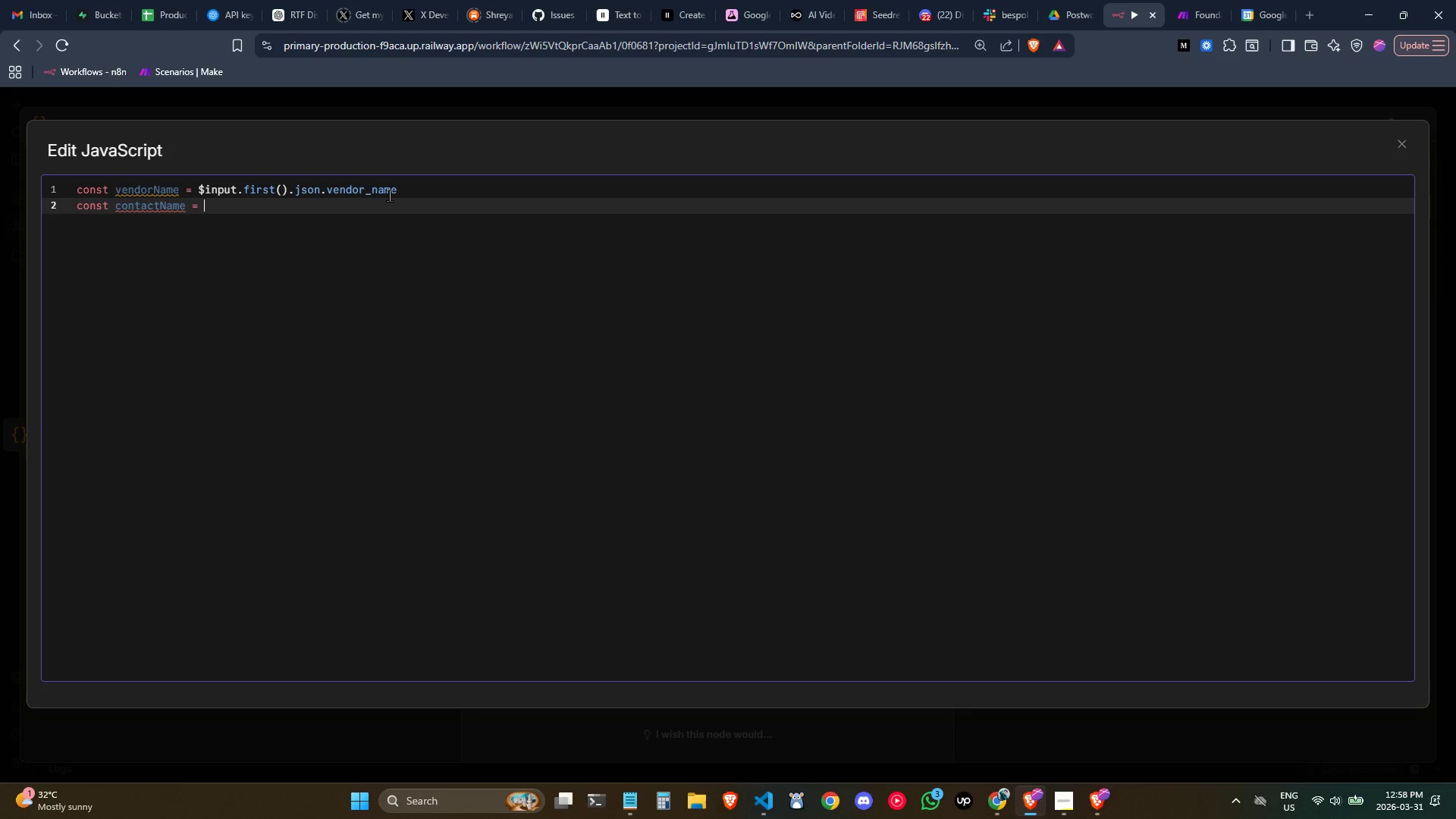 
key(Control+V)
 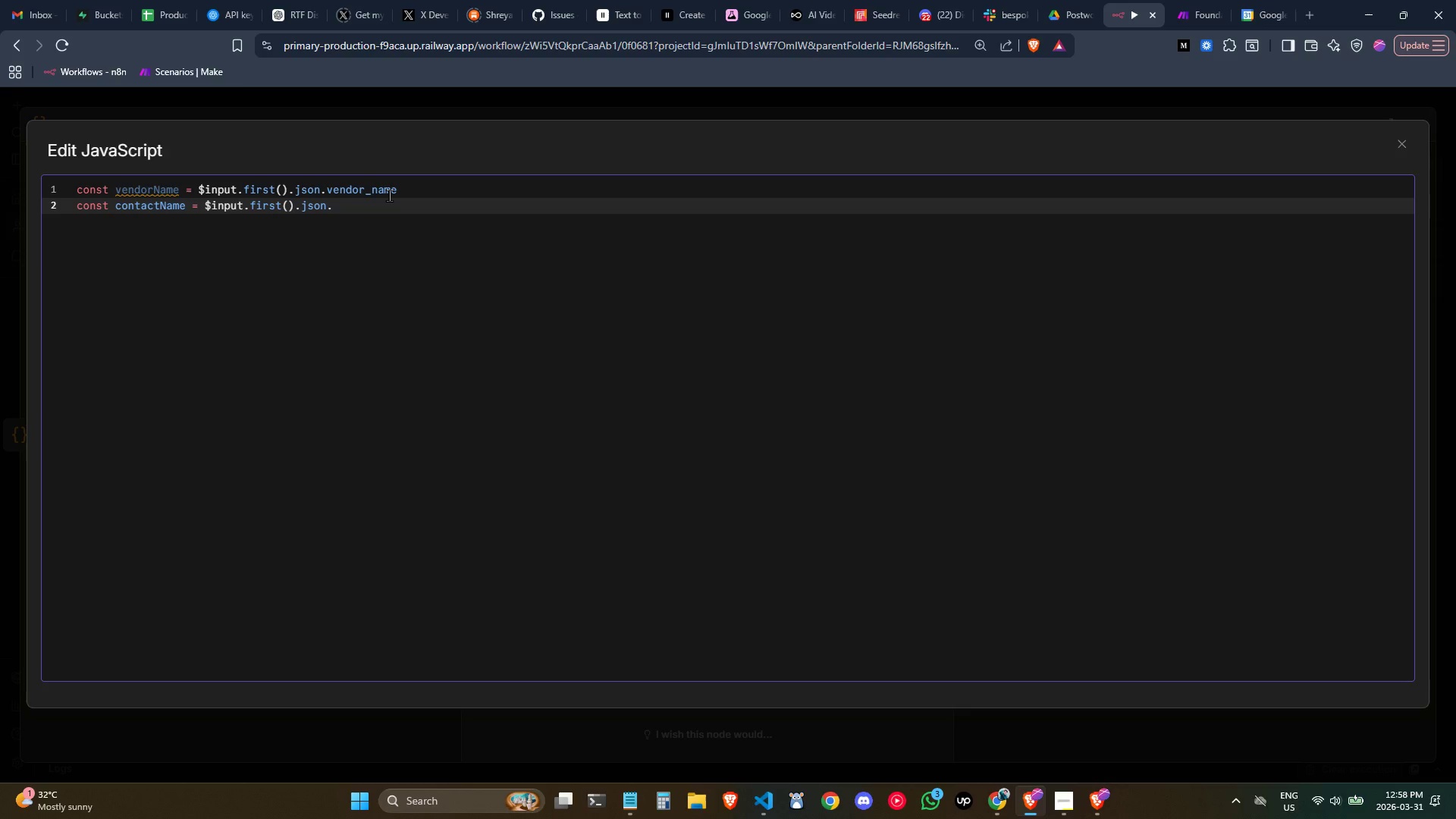 
type(con)
key(Backspace)
key(Backspace)
key(Backspace)
type(con)
 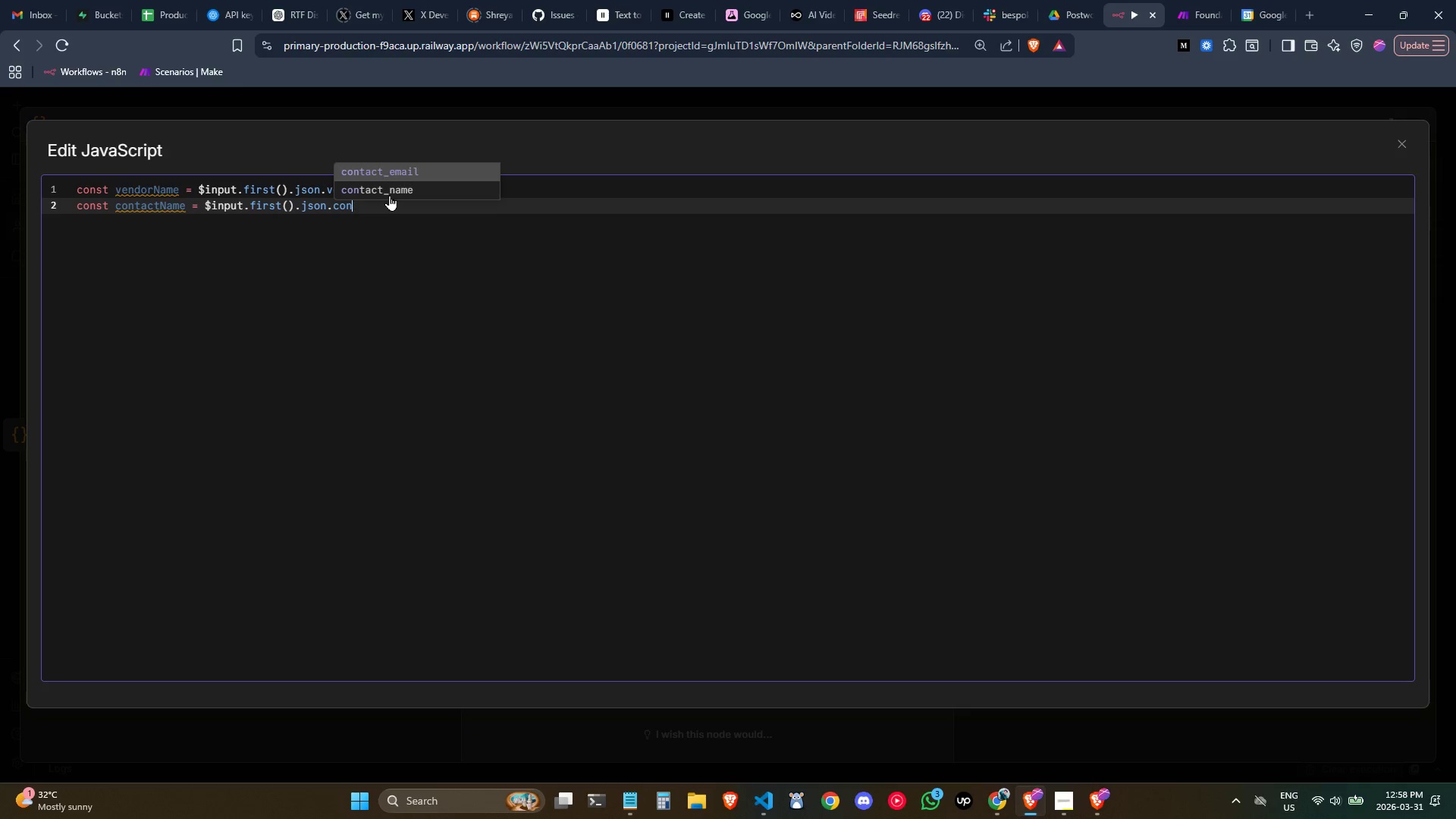 
key(ArrowDown)
 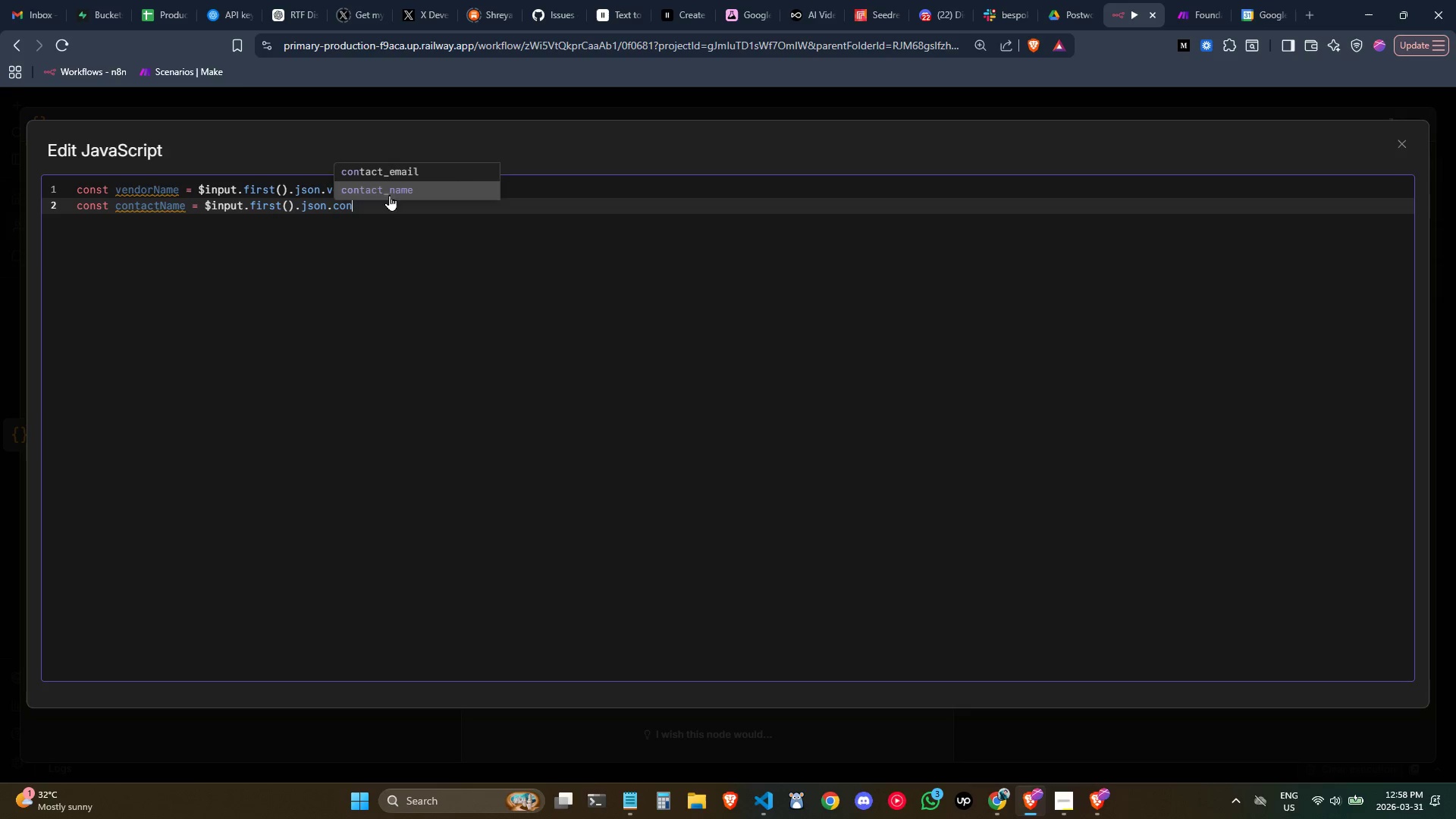 
key(Enter)
 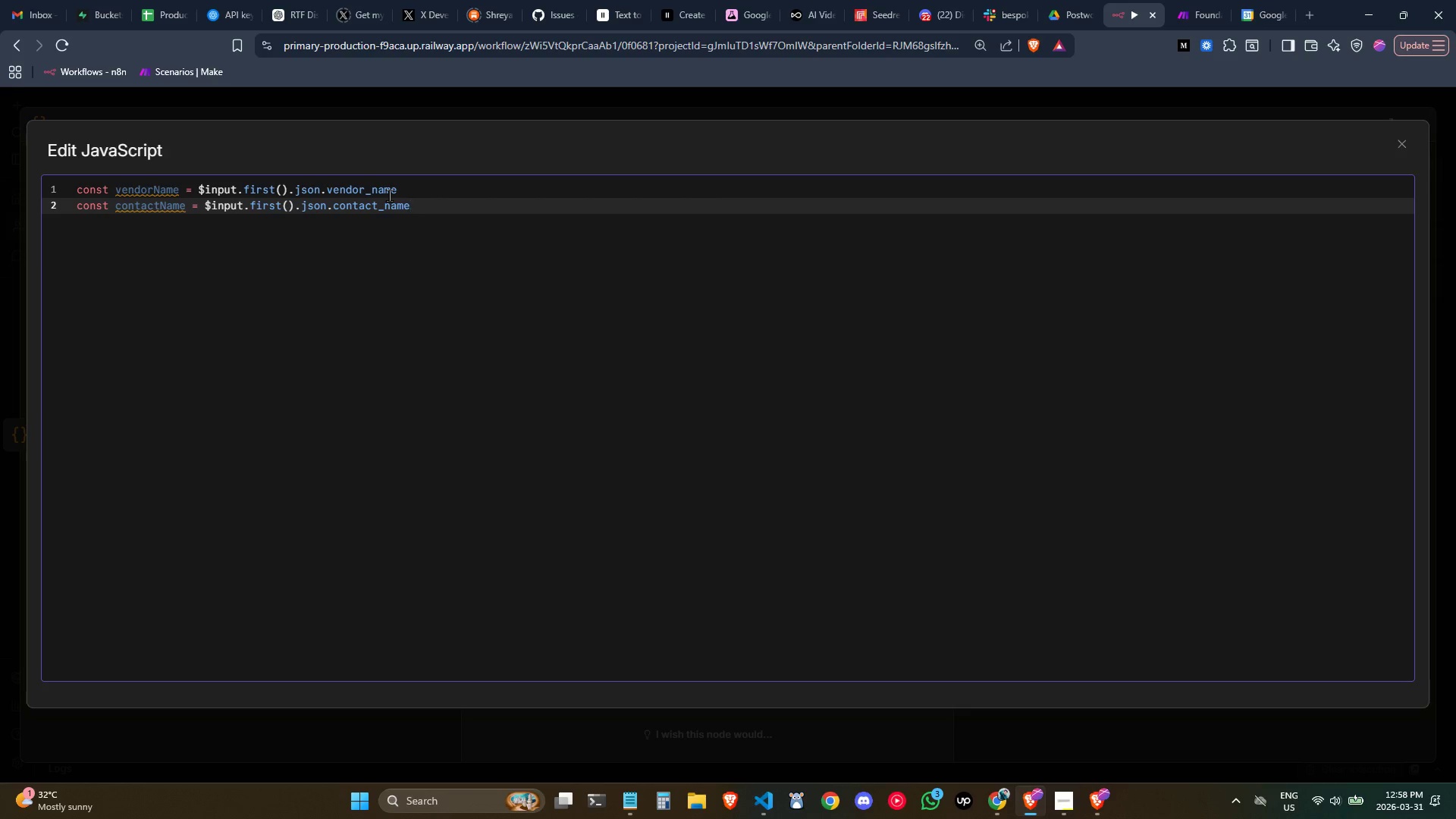 
key(ArrowUp)
 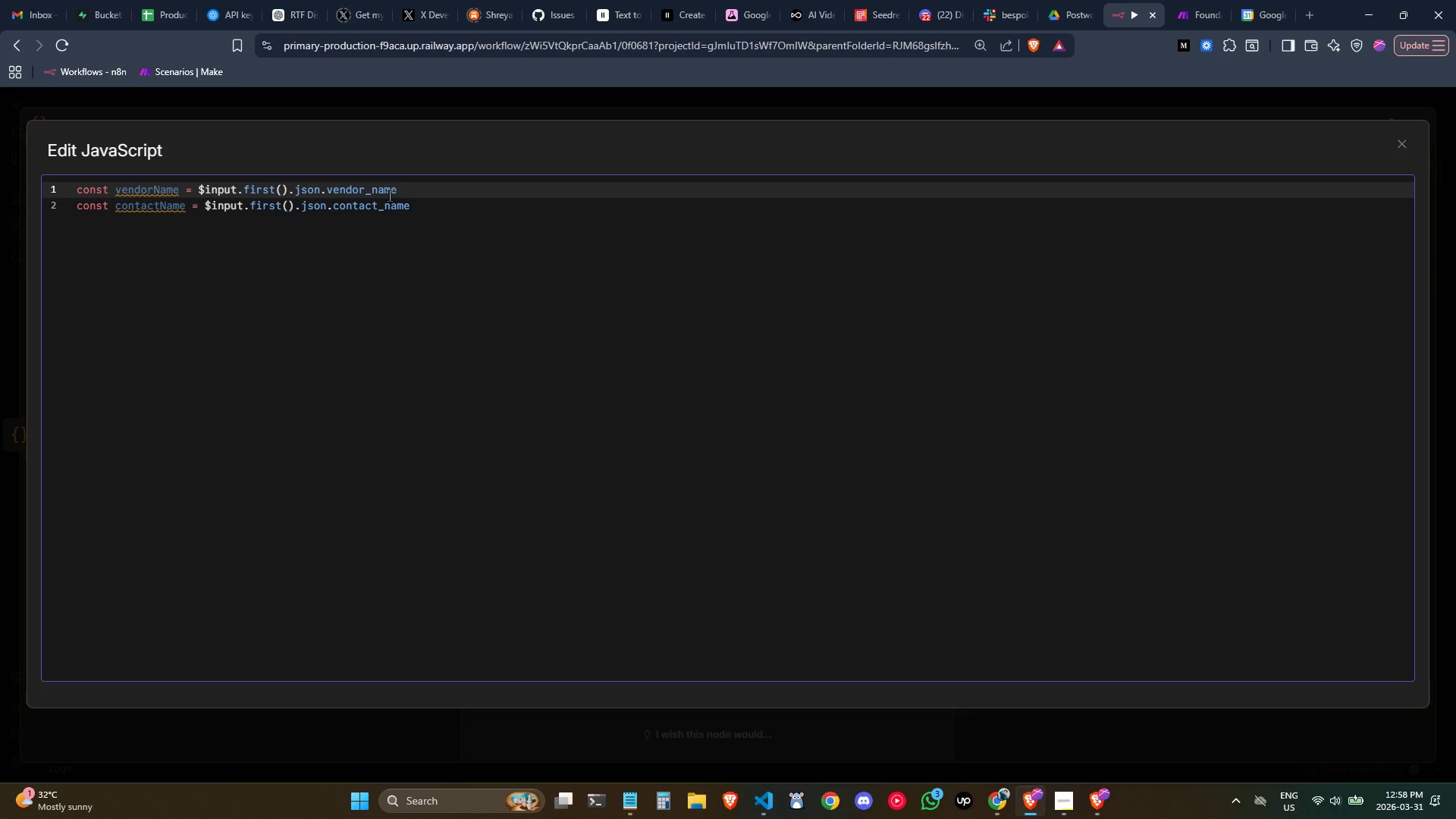 
key(Semicolon)
 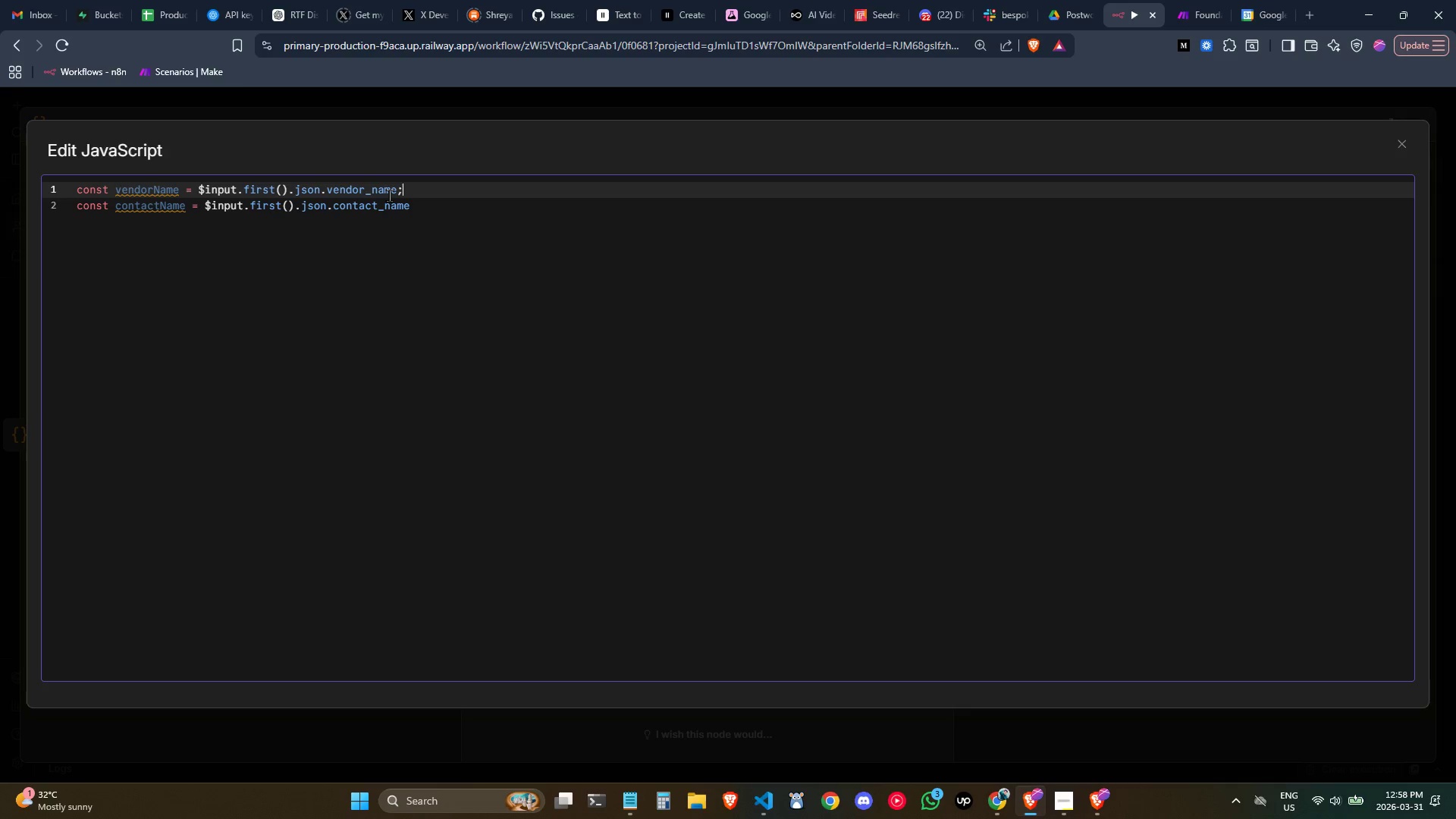 
key(ArrowUp)
 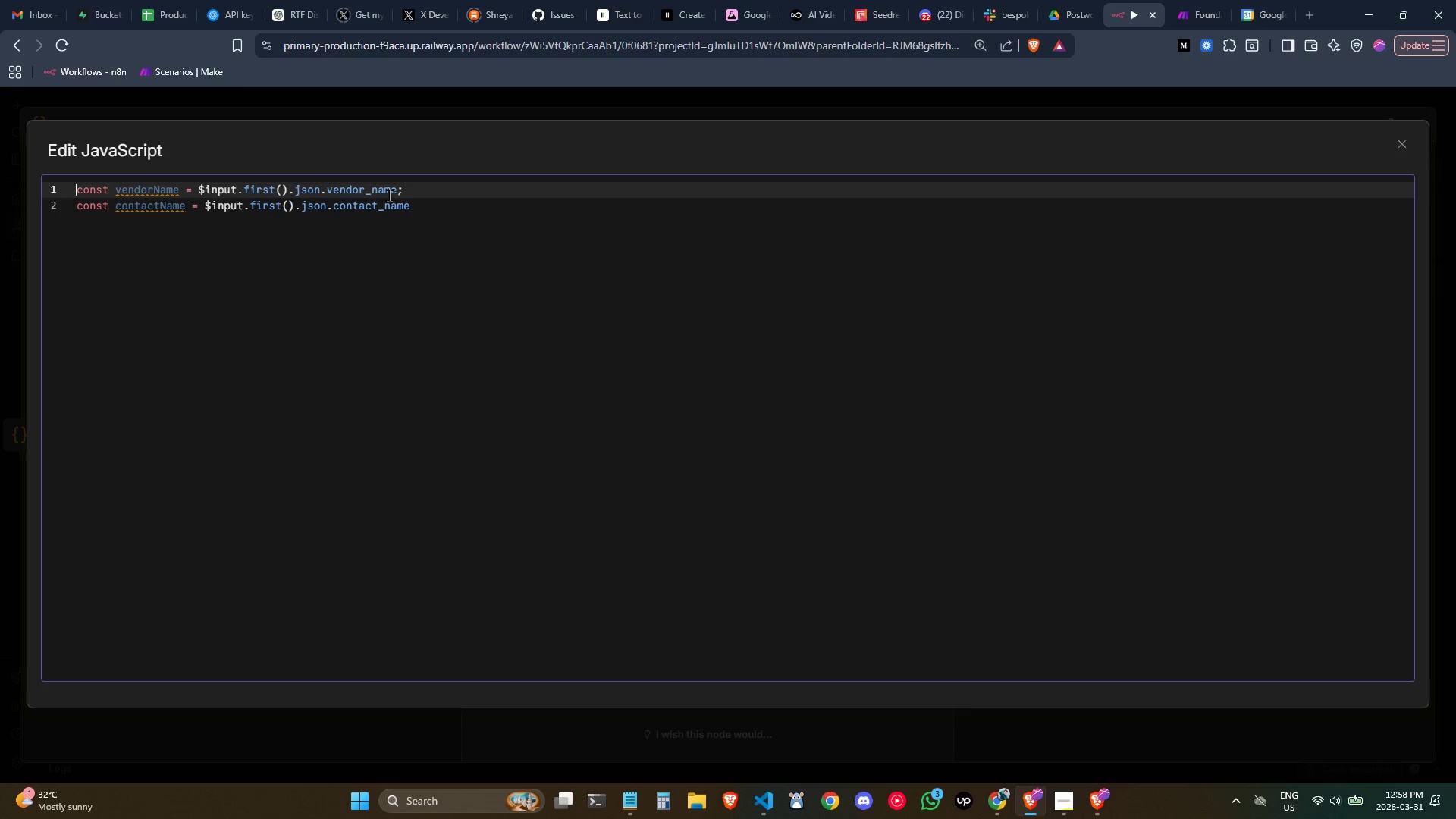 
left_click([542, 210])
 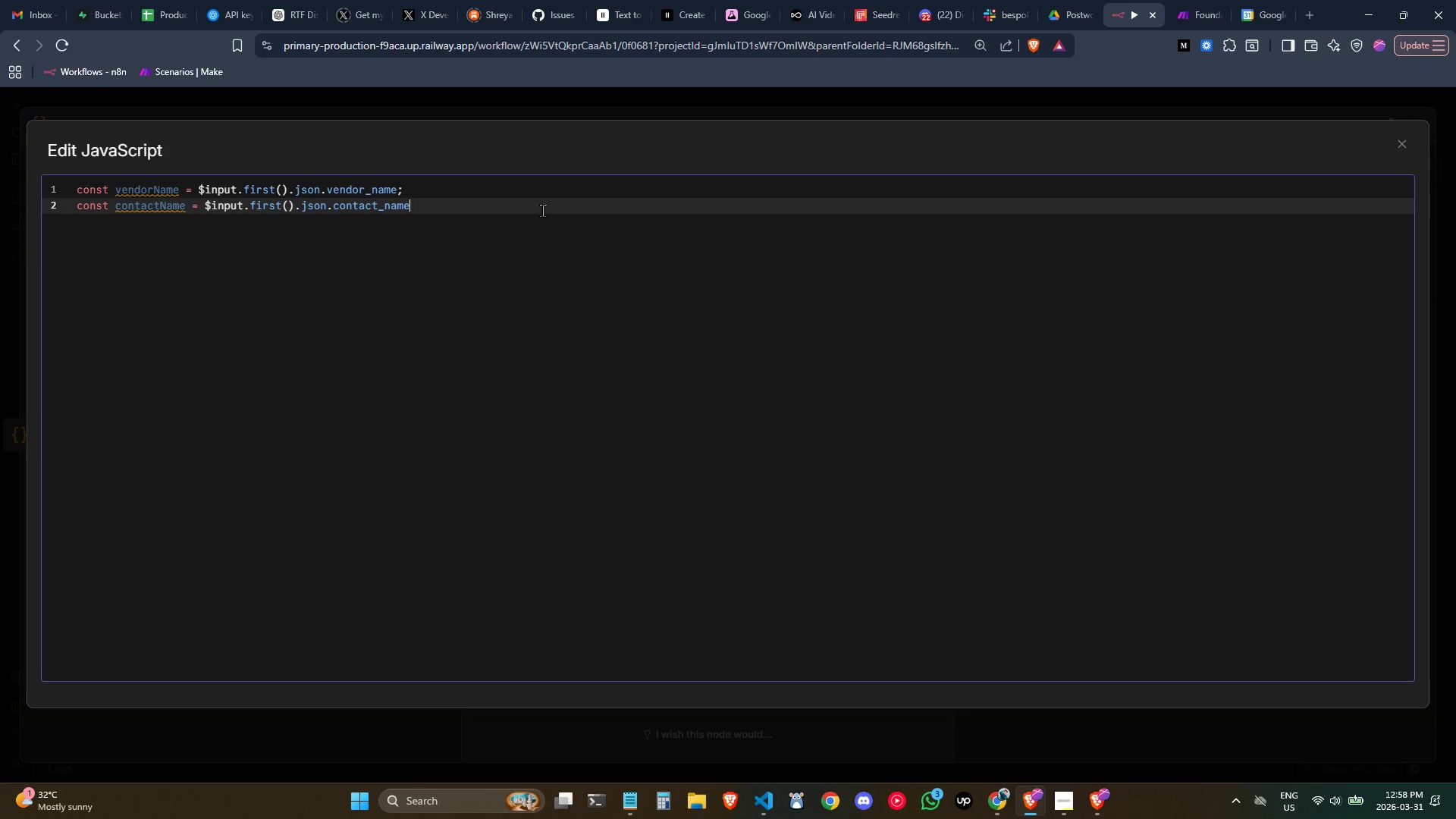 
key(Semicolon)
 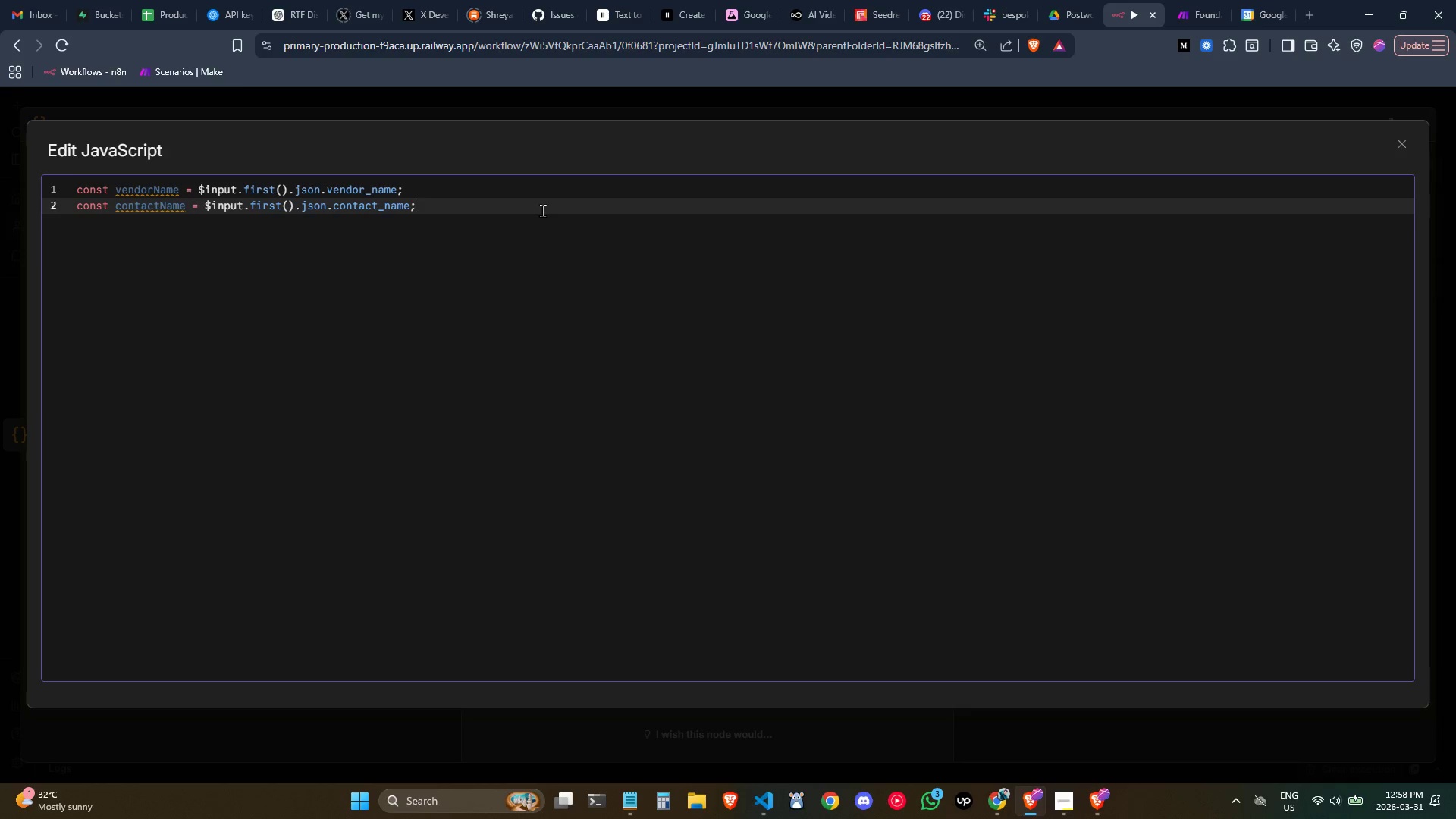 
key(Enter)
 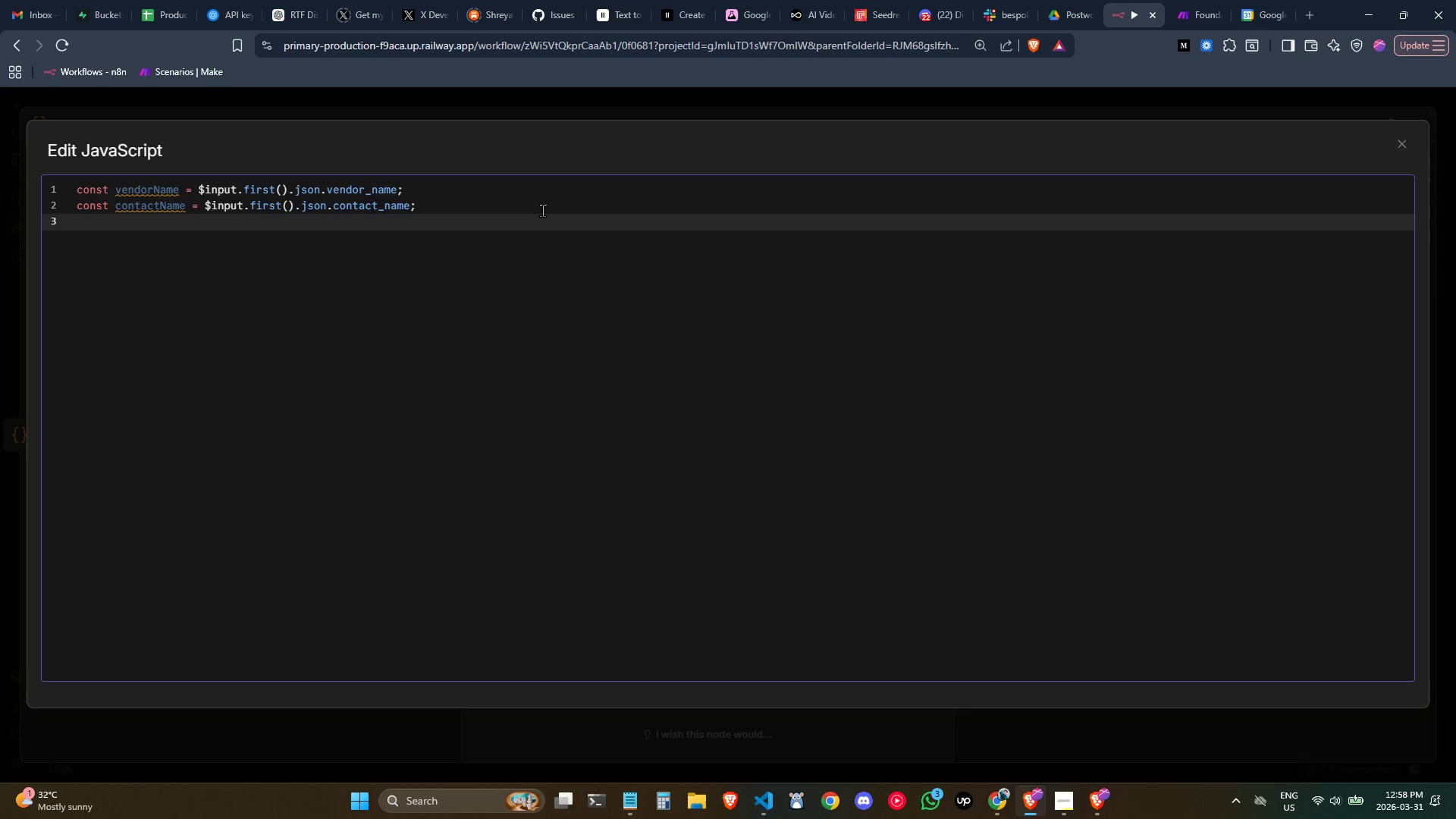 
type(const )
 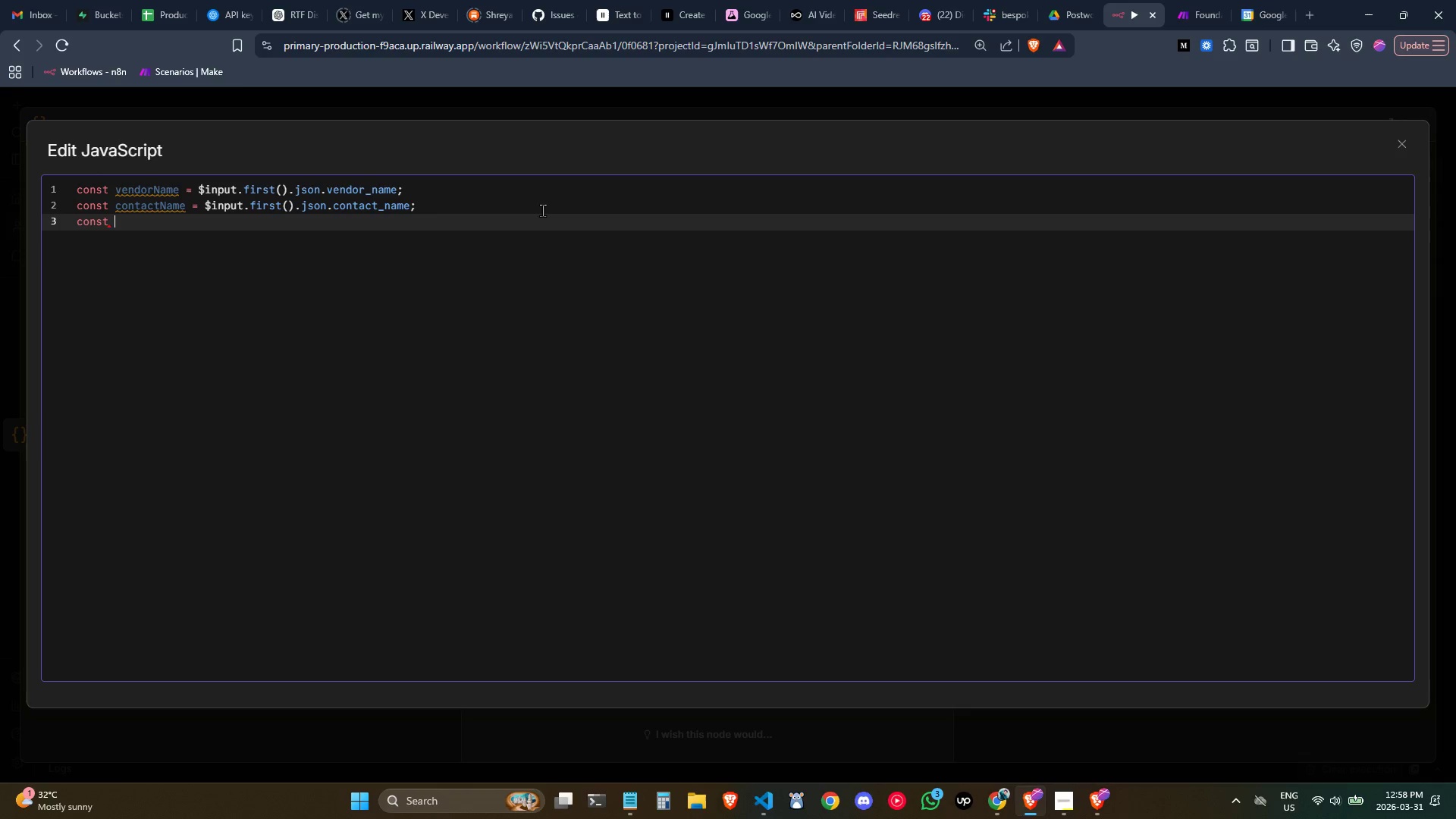 
type(contactEmail = )
 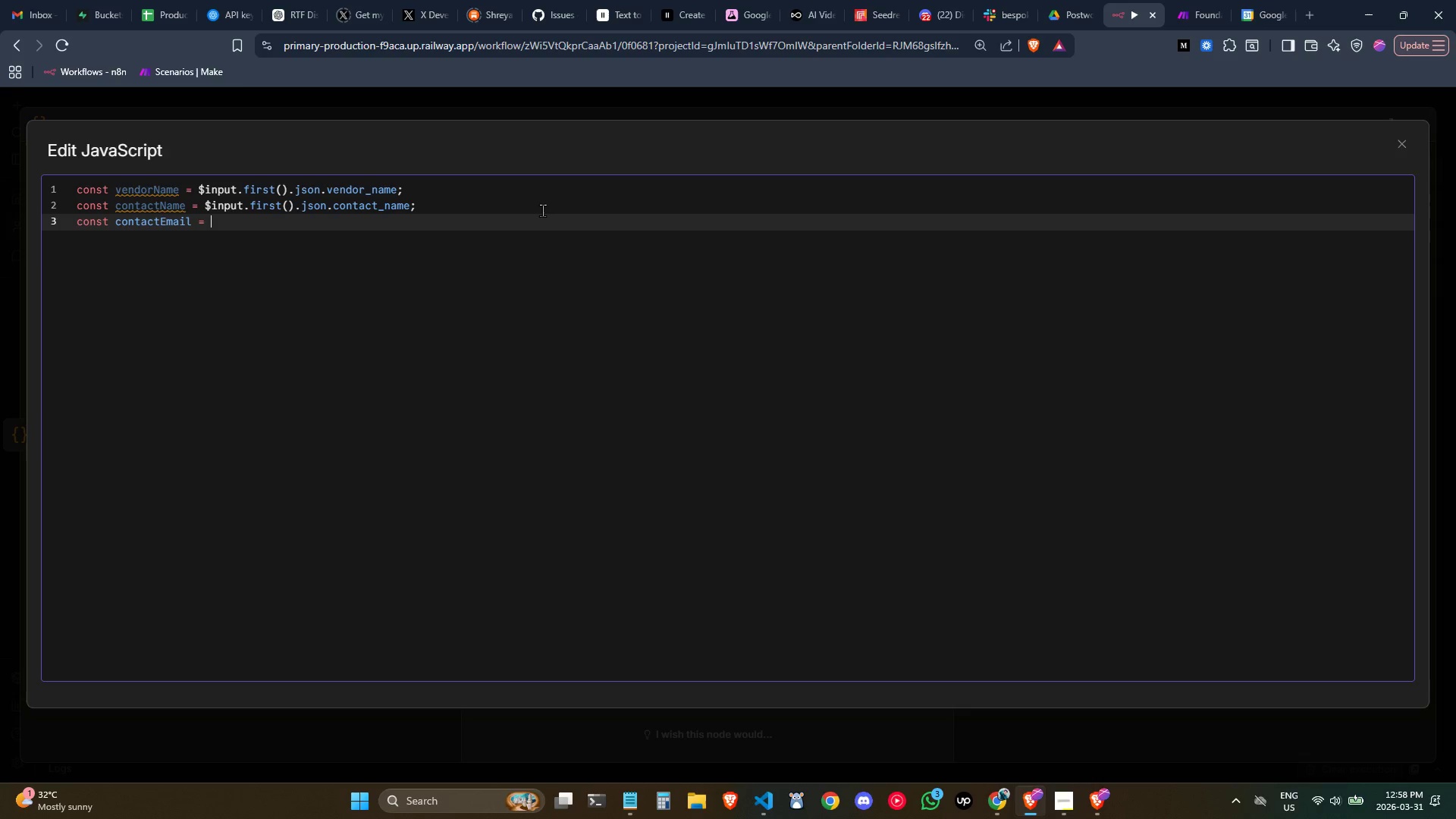 
key(Control+V)
 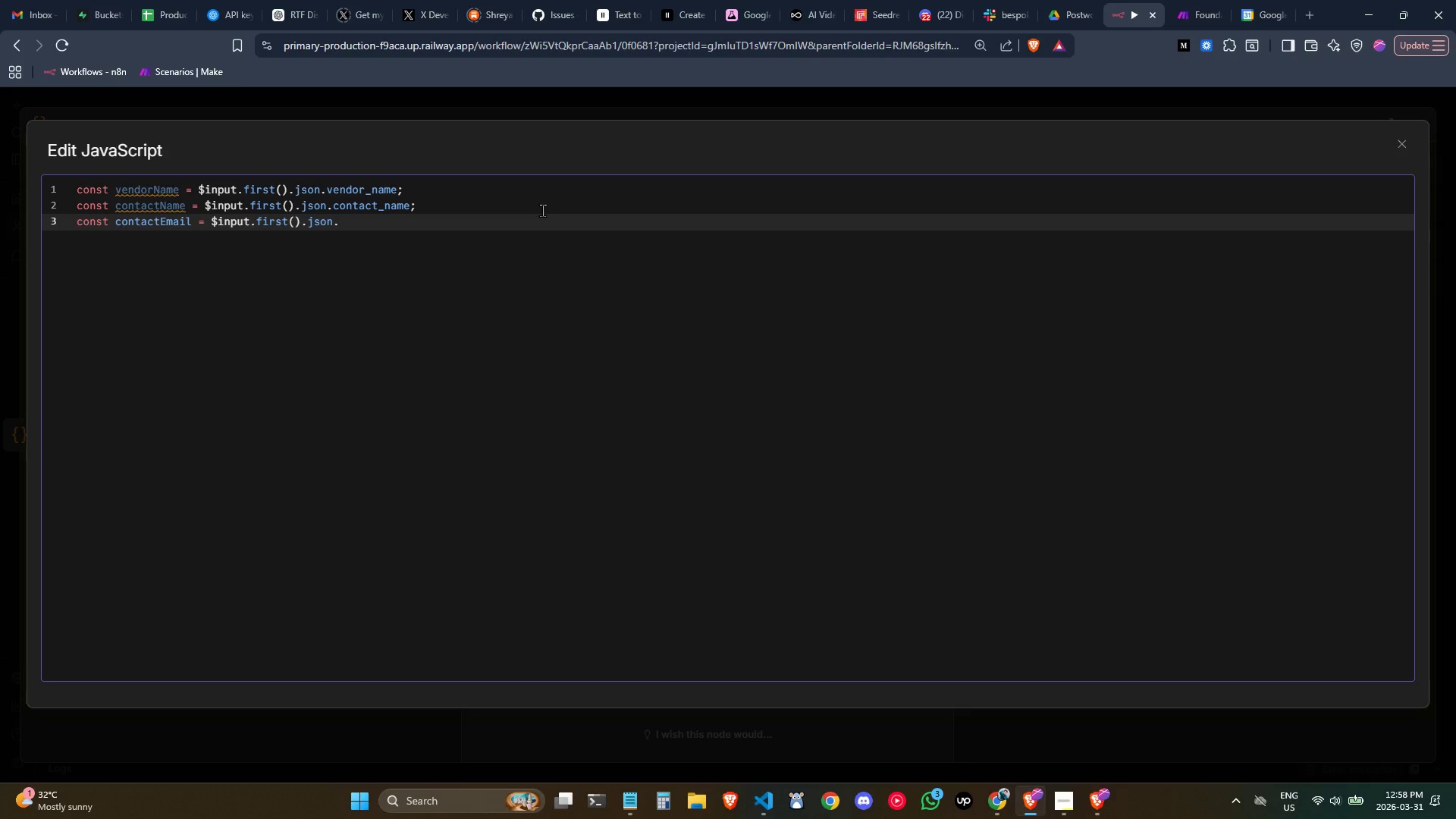 
type(contac)
 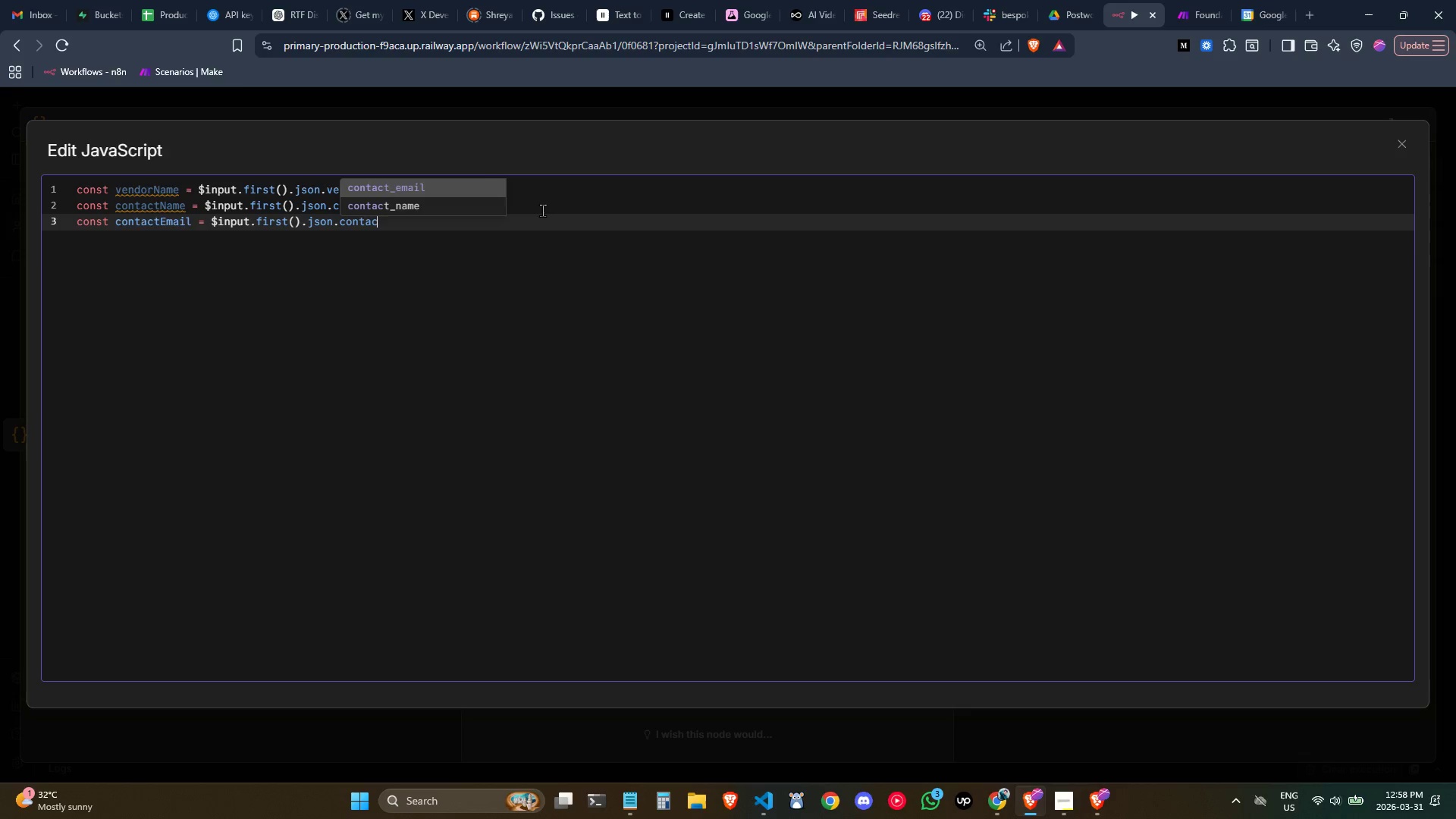 
key(Enter)
 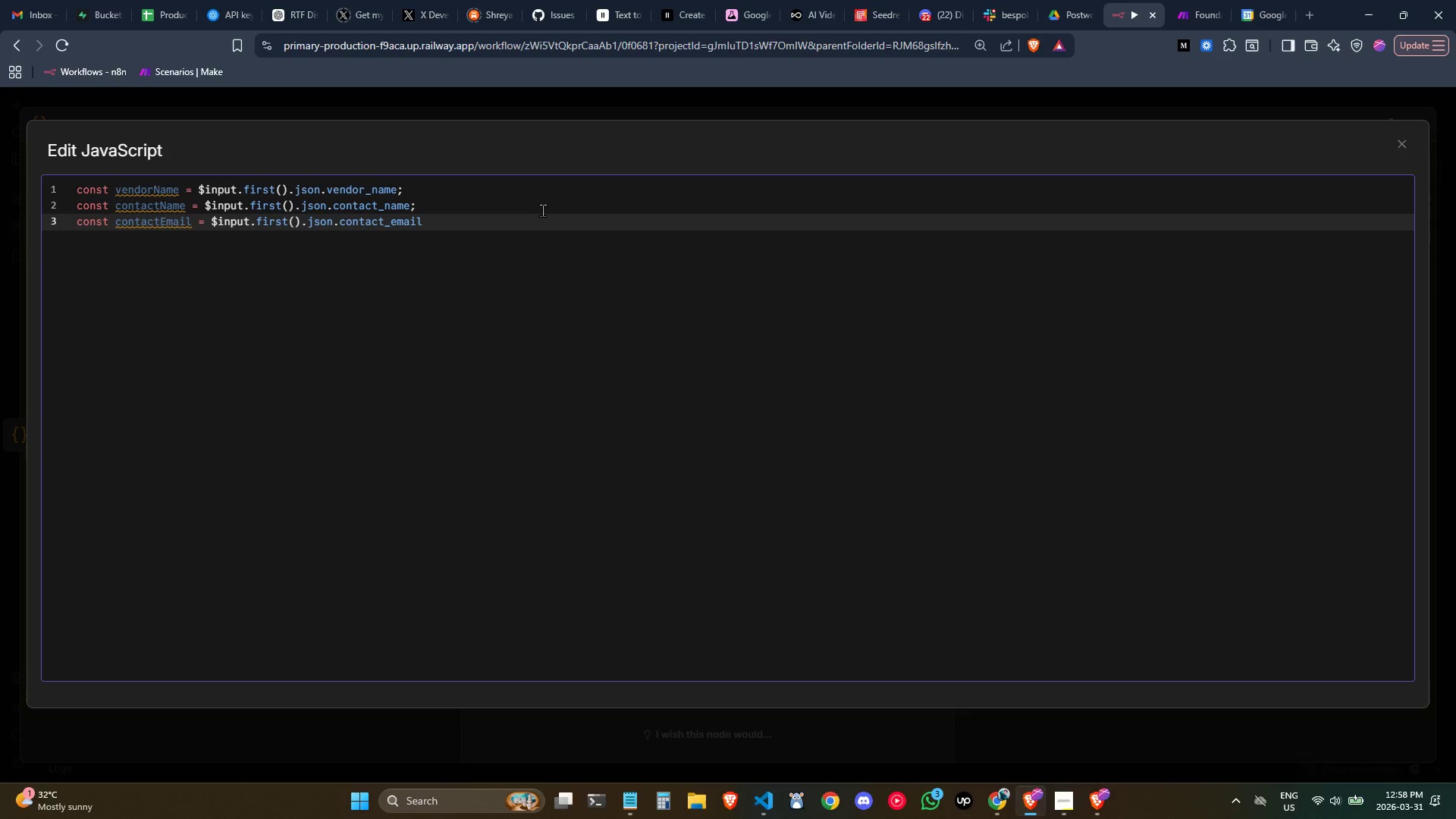 
key(Semicolon)
 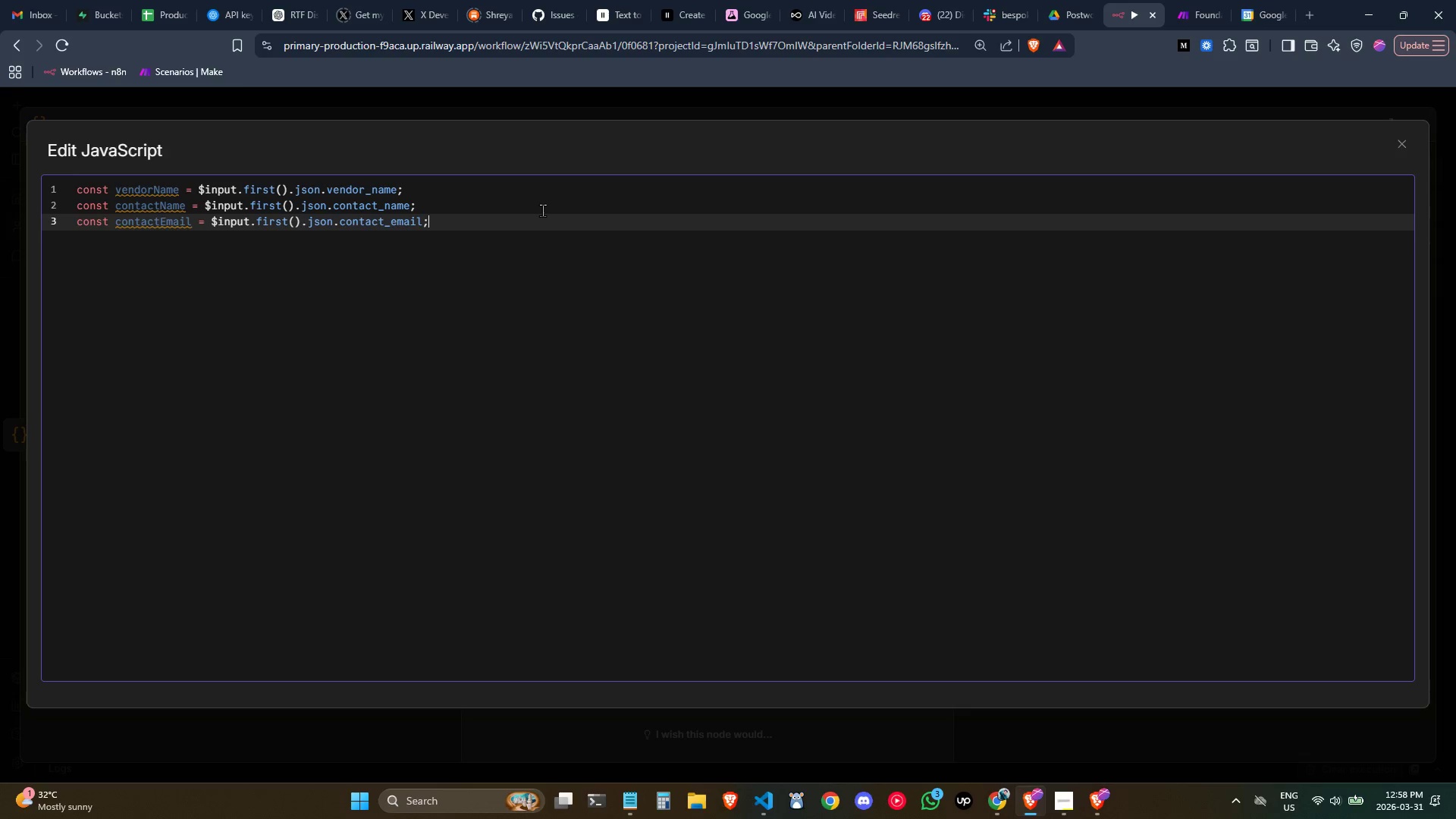 
key(Enter)
 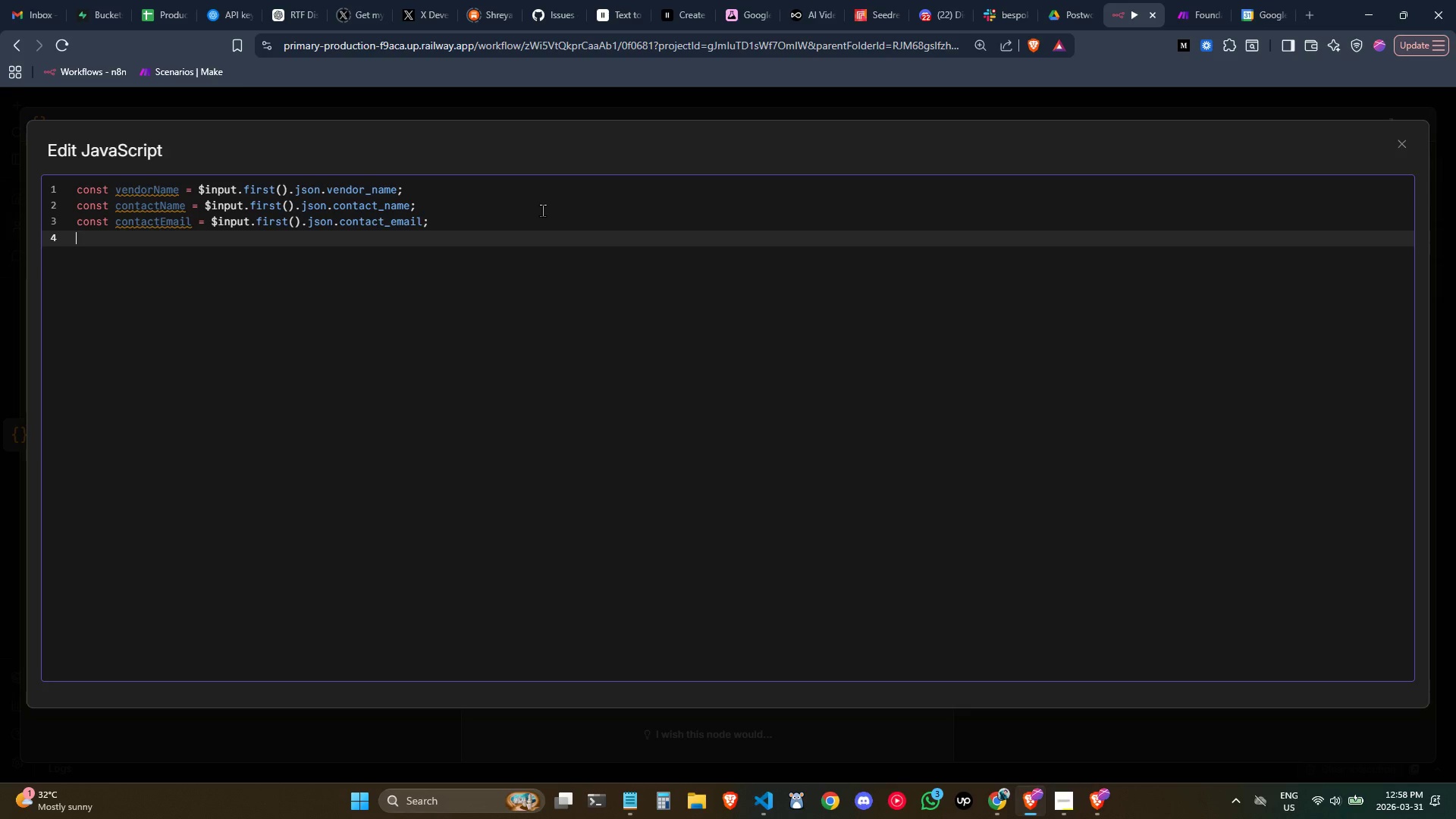 
type(const contact)
 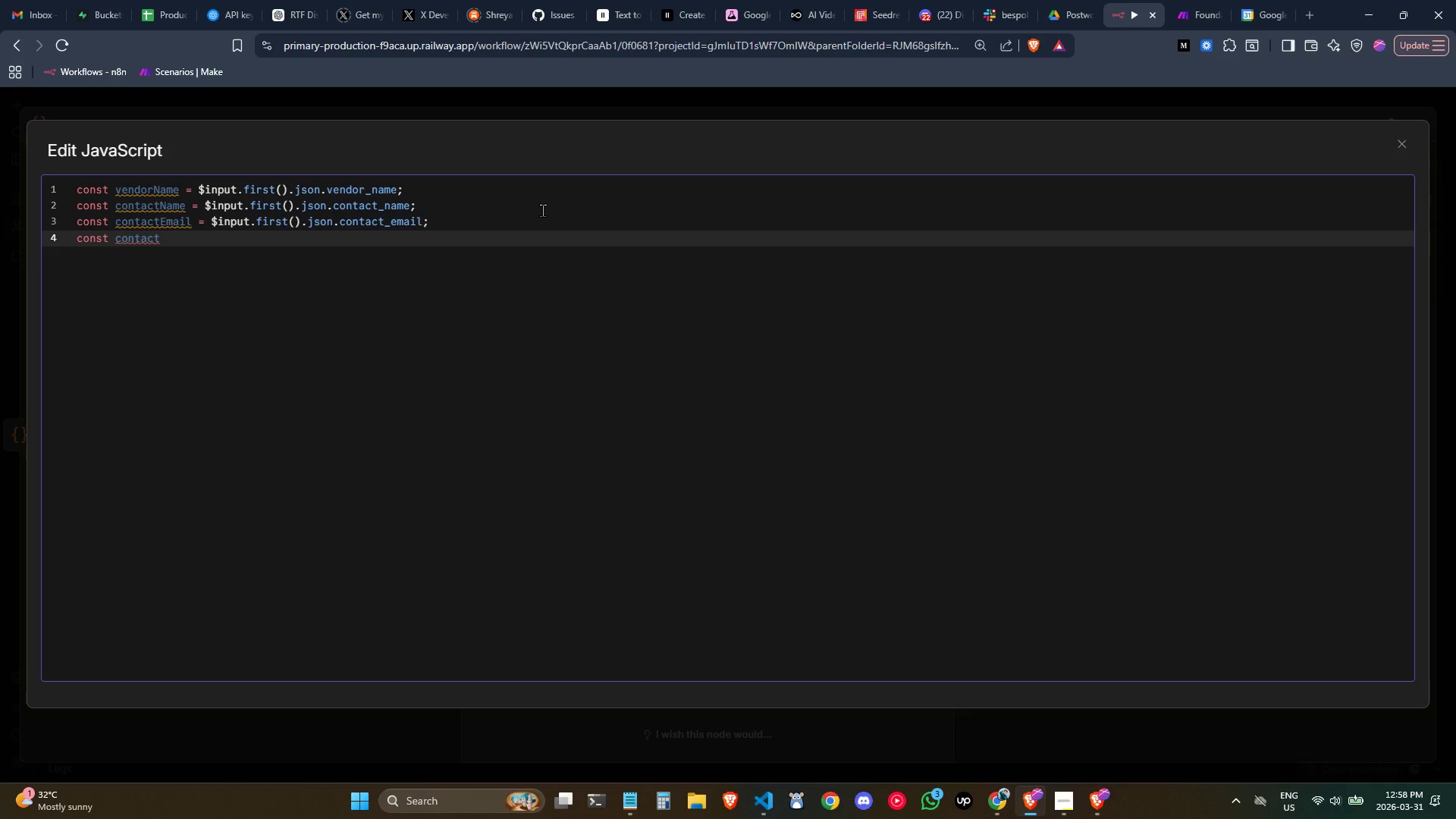 
key(Control+ControlLeft)
 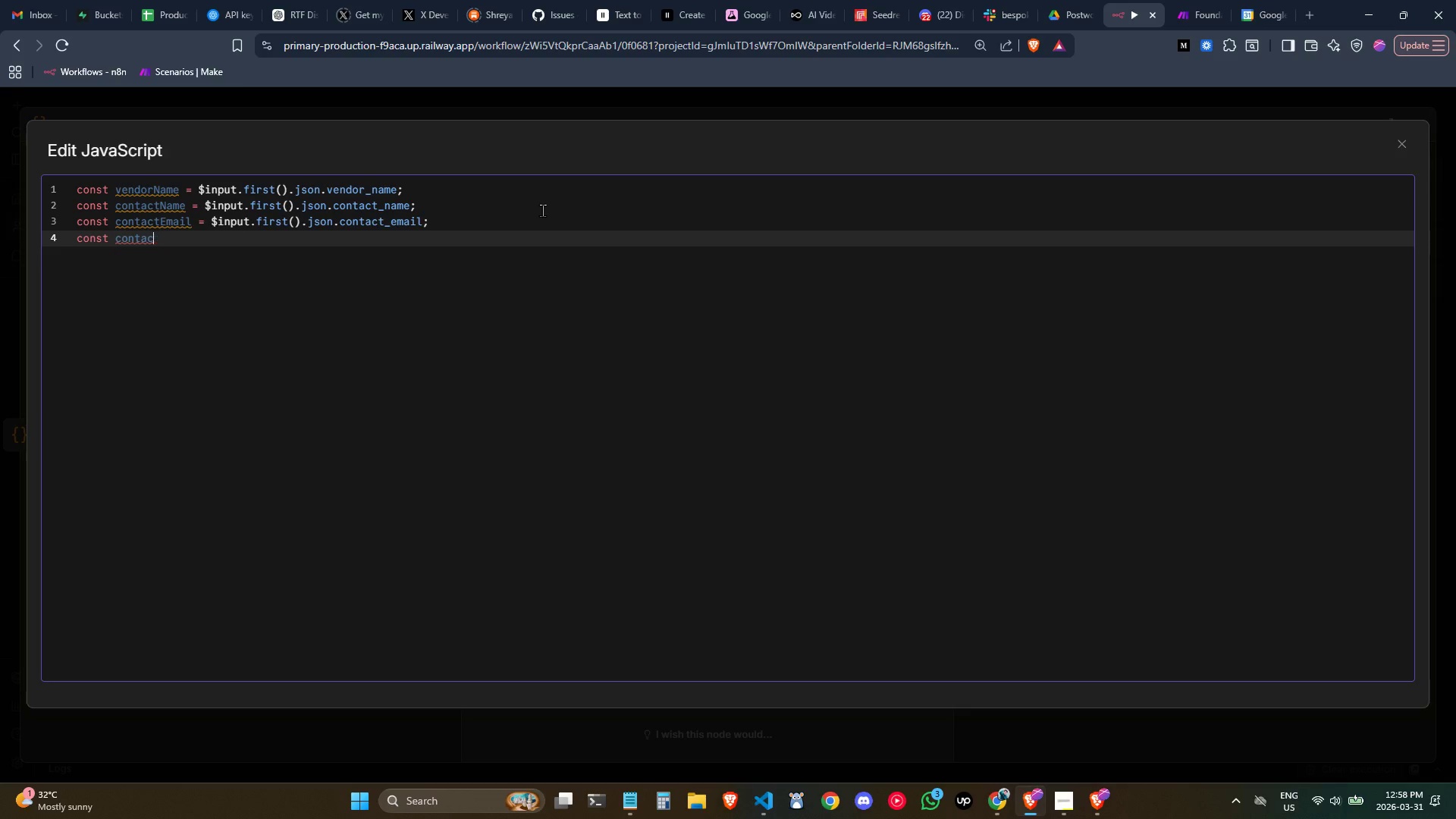 
key(Backspace)
key(Backspace)
key(Backspace)
key(Backspace)
key(Backspace)
key(Backspace)
key(Backspace)
type(vendorType = )
 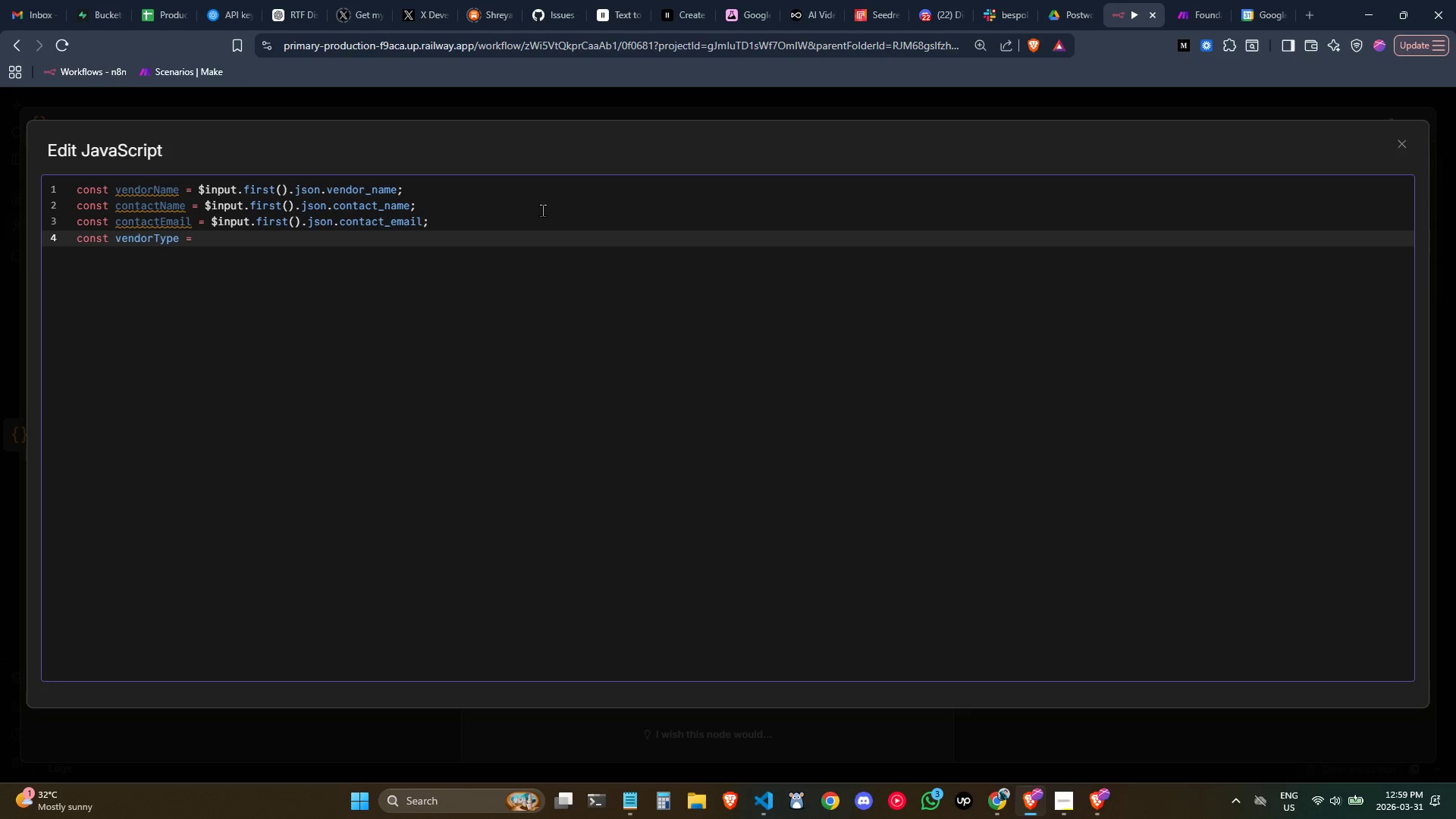 
key(Control+V)
 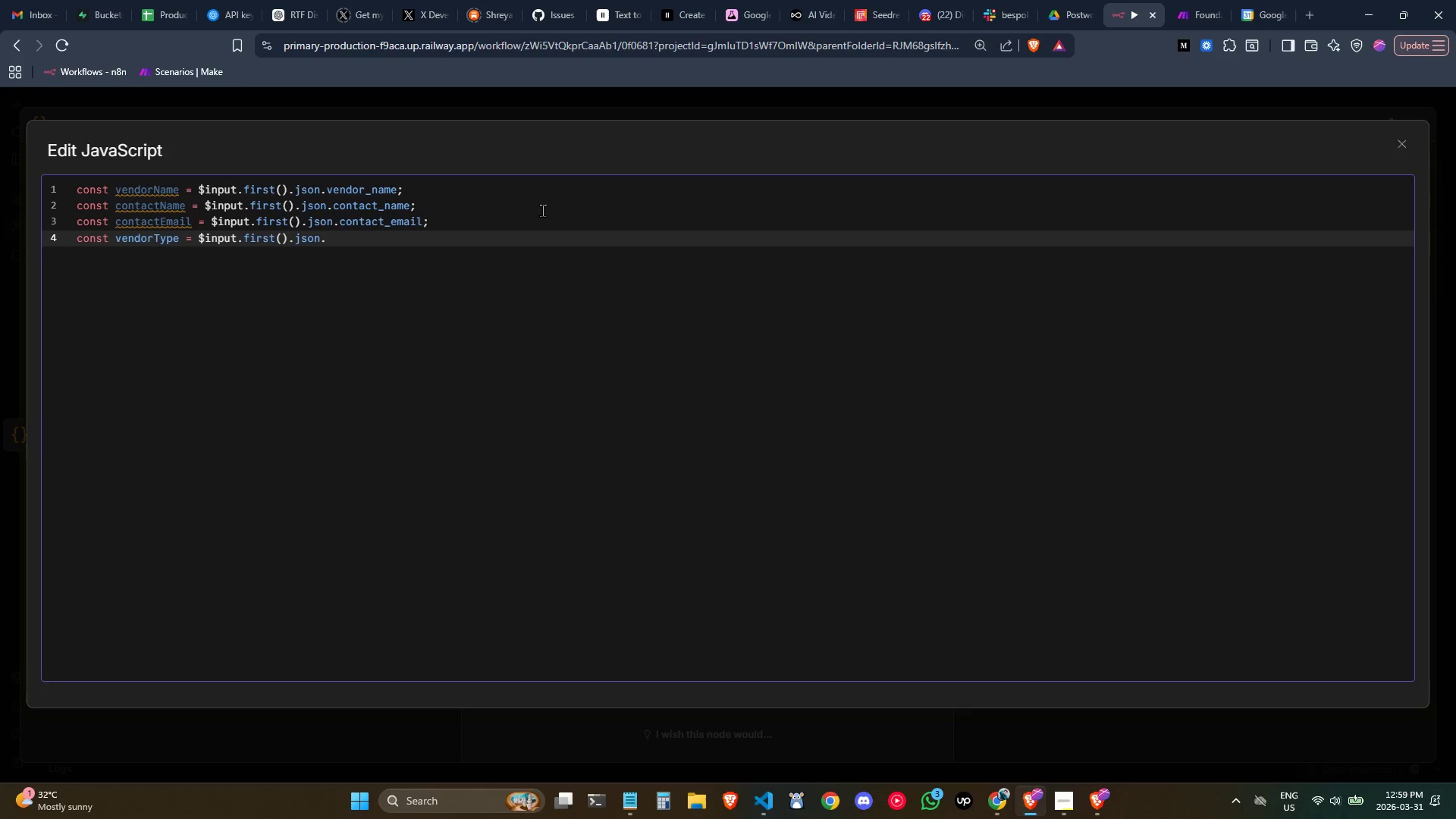 
type(vendor)
 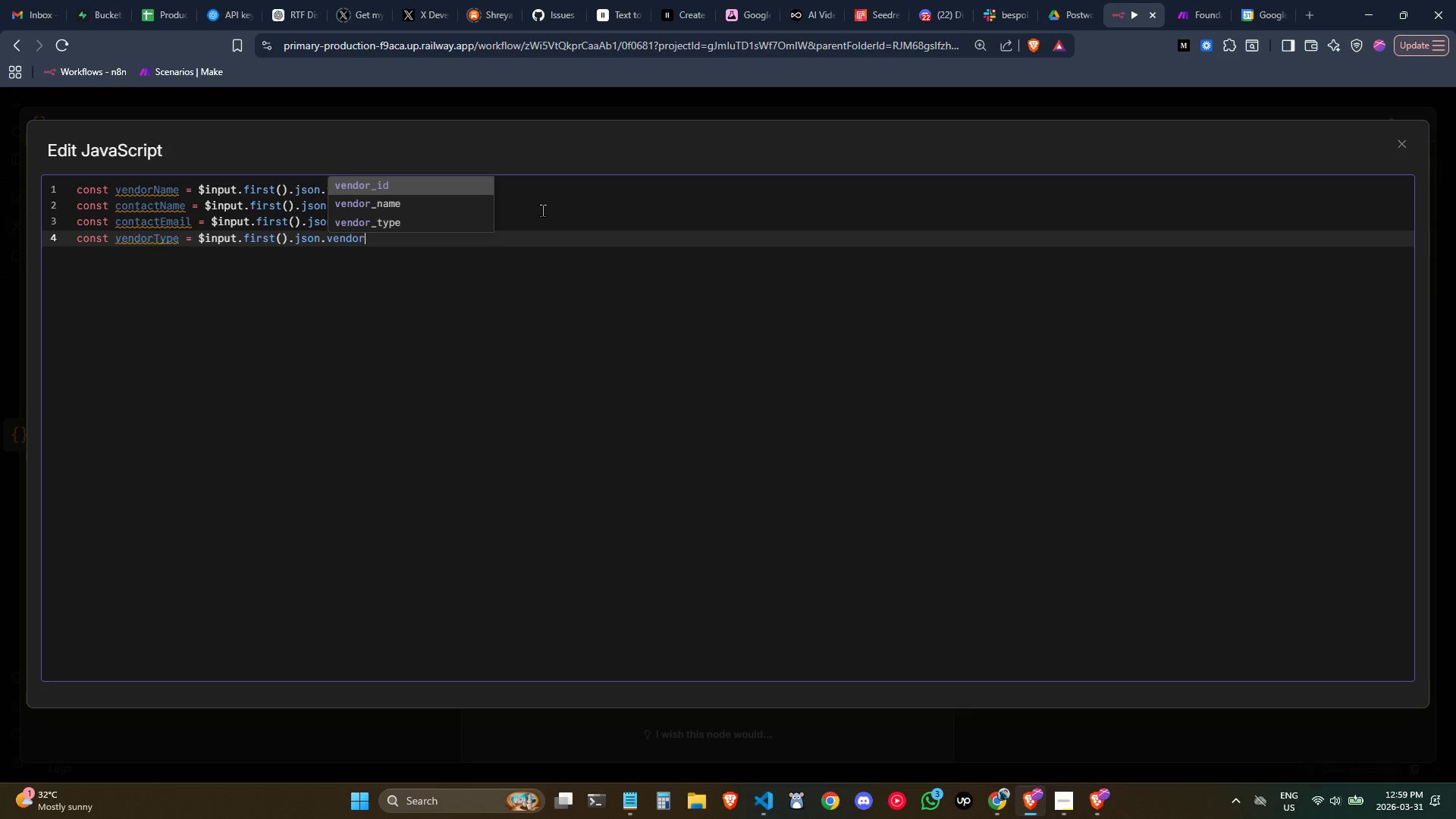 
key(ArrowDown)
 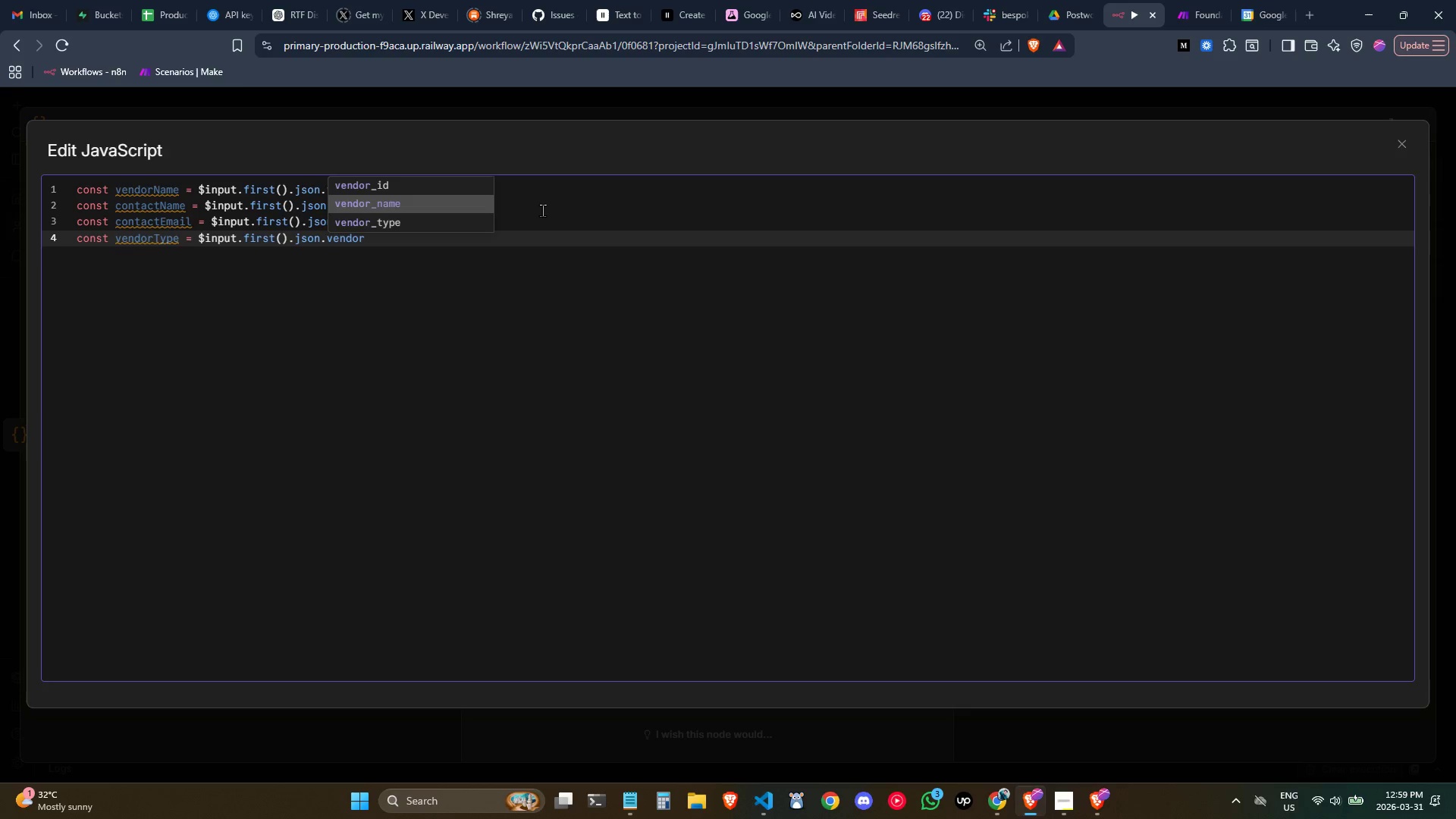 
key(ArrowDown)
 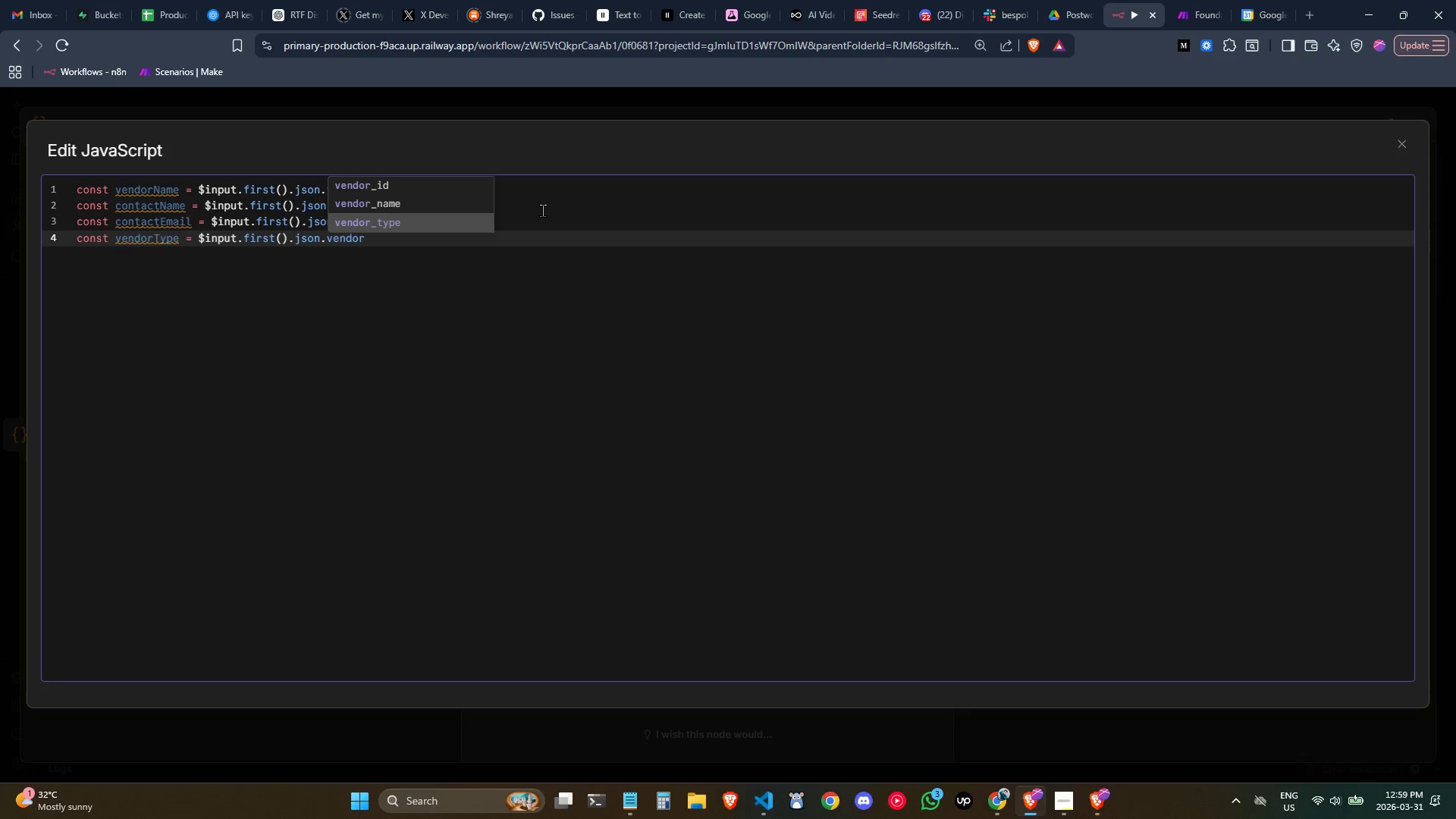 
key(Enter)
 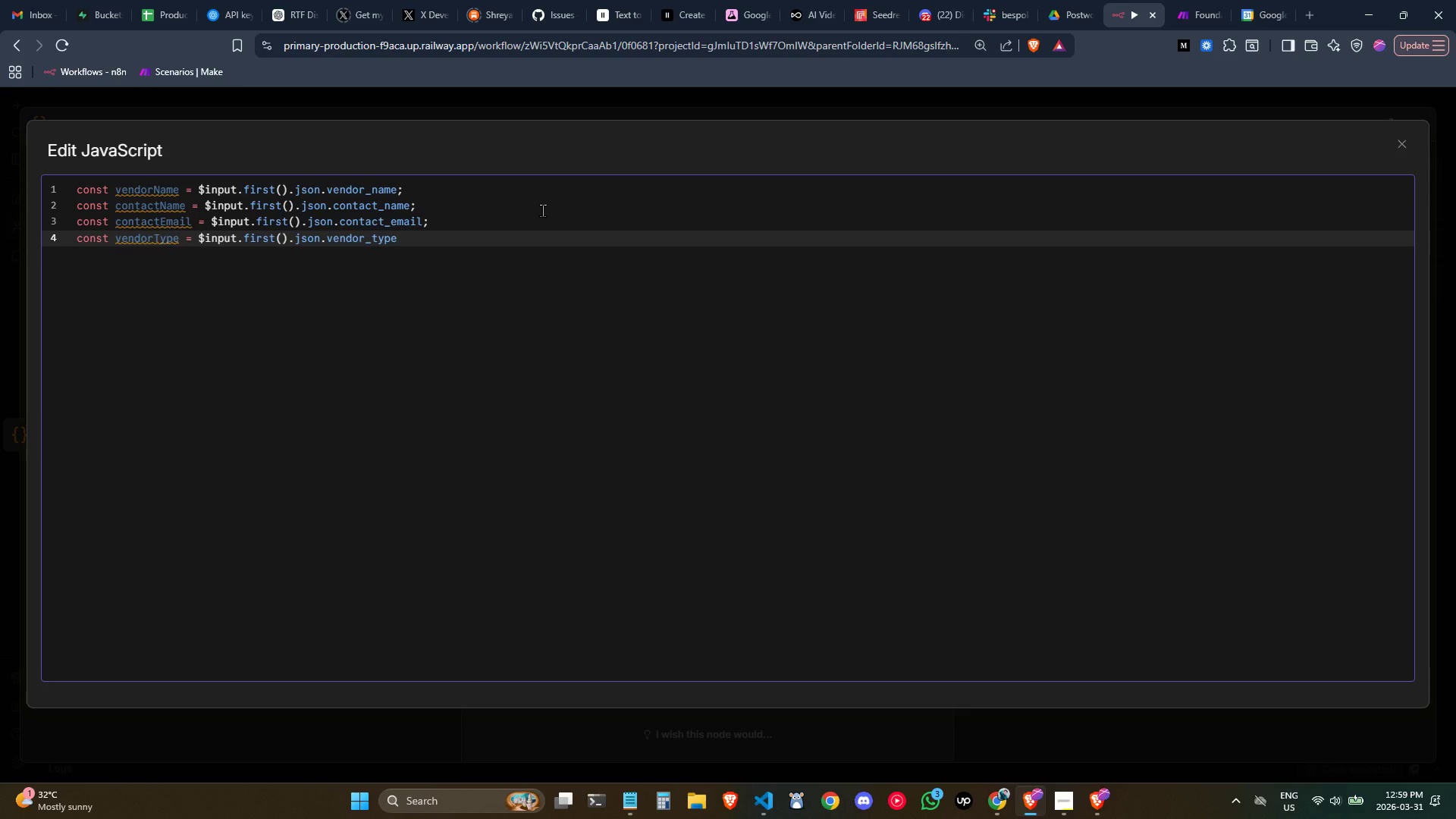 
key(Semicolon)
 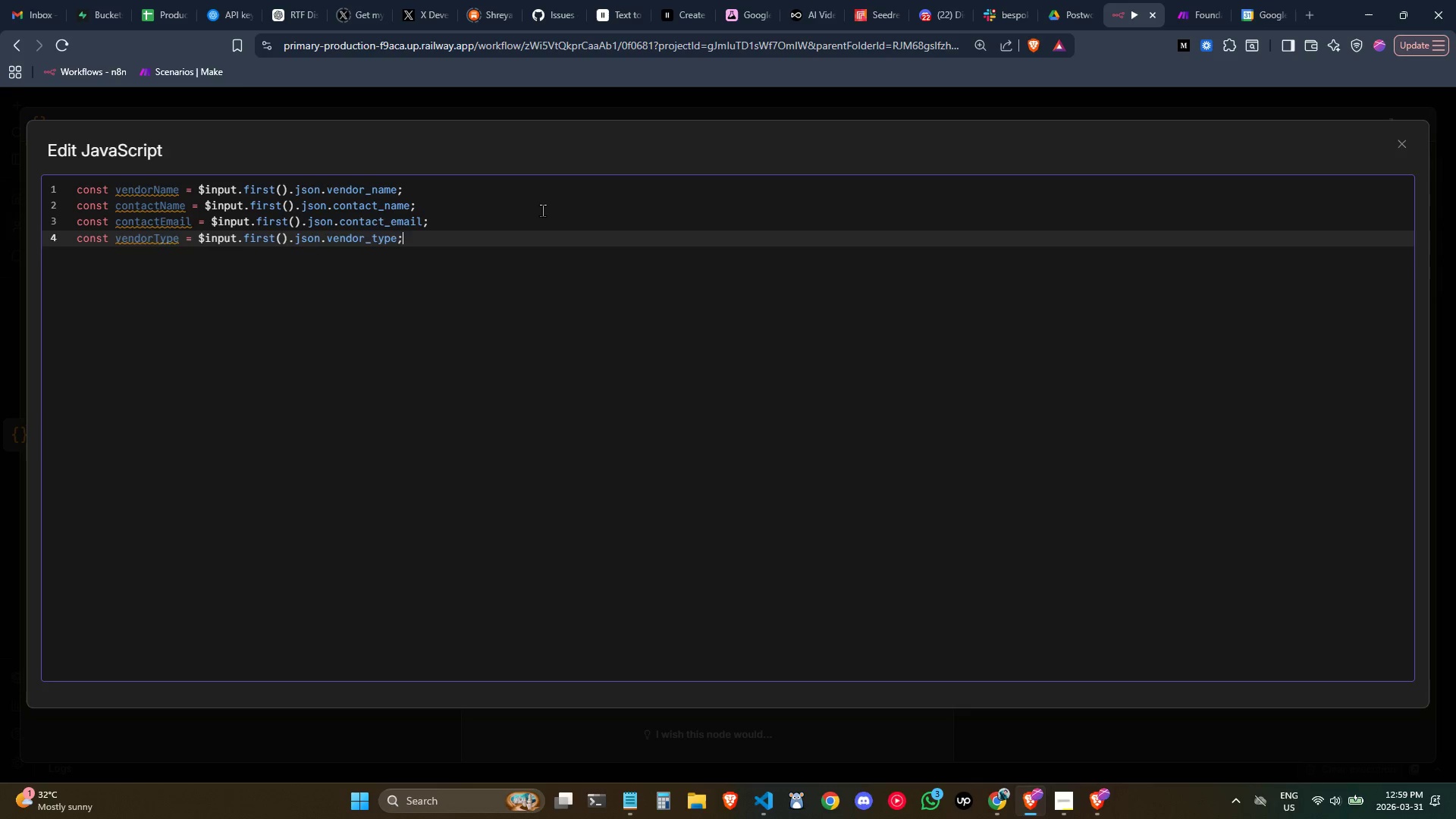 
key(Enter)
 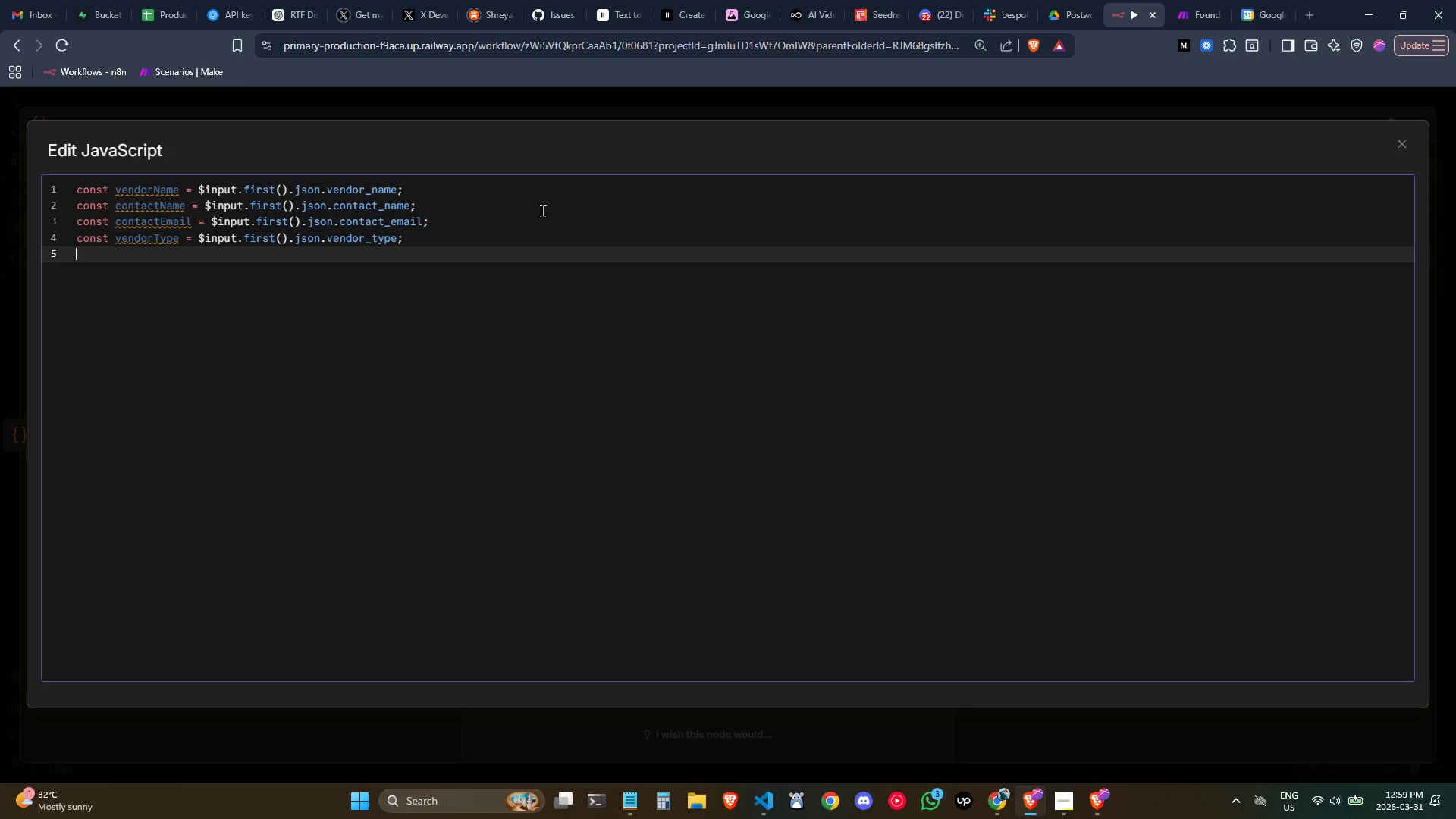 
wait(9.94)
 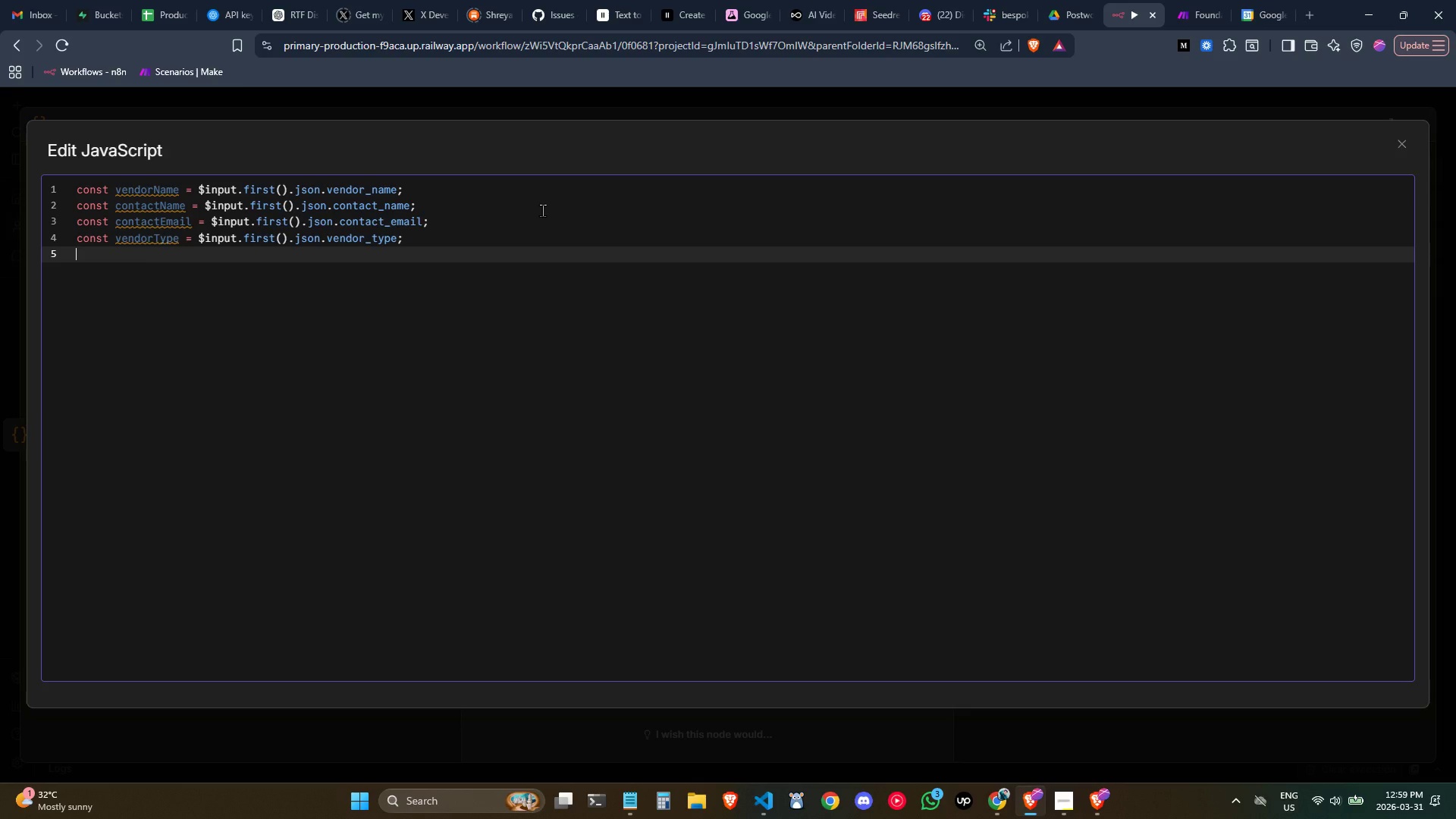 
type(const vedorId = )
 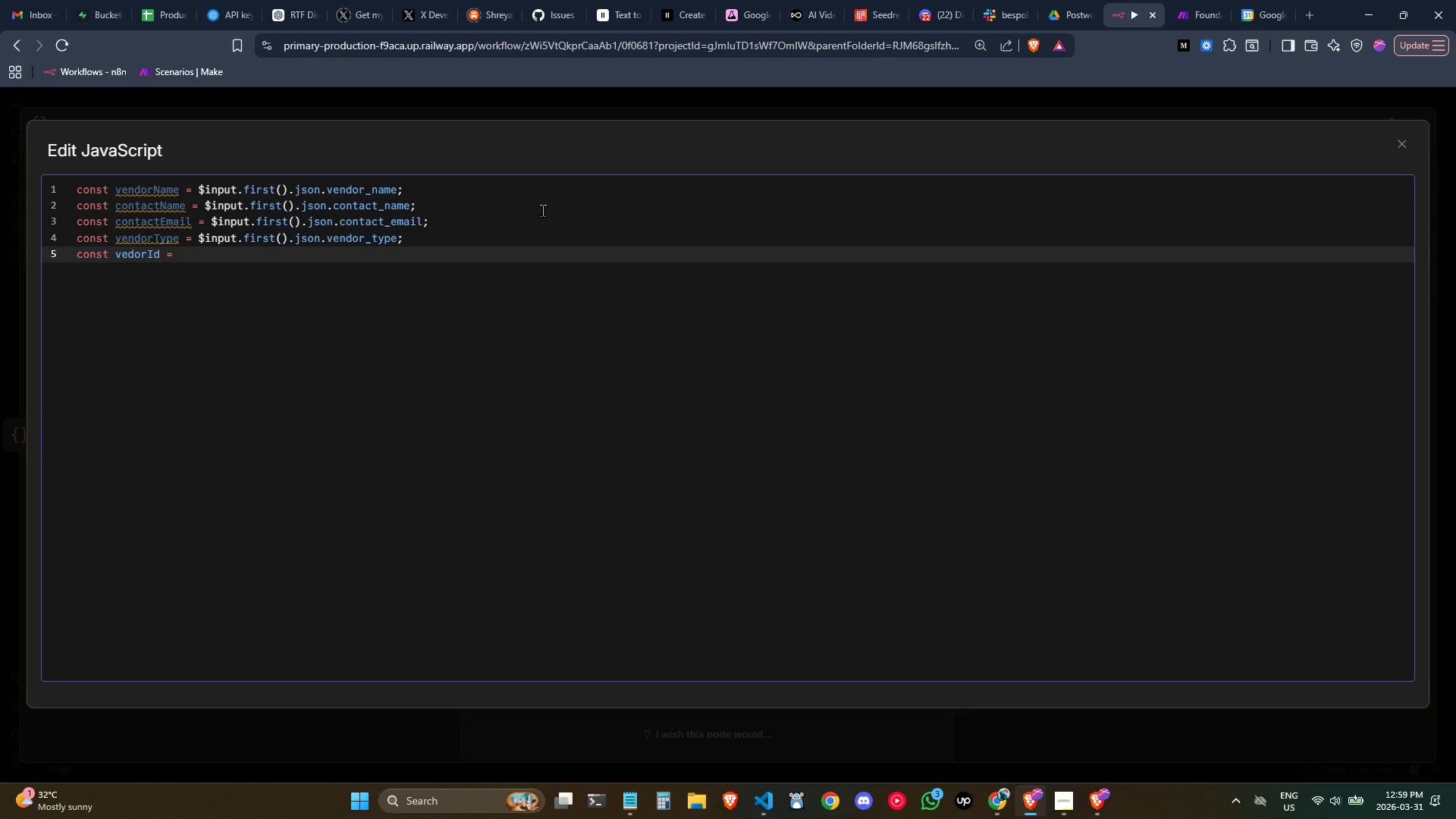 
key(Control+V)
 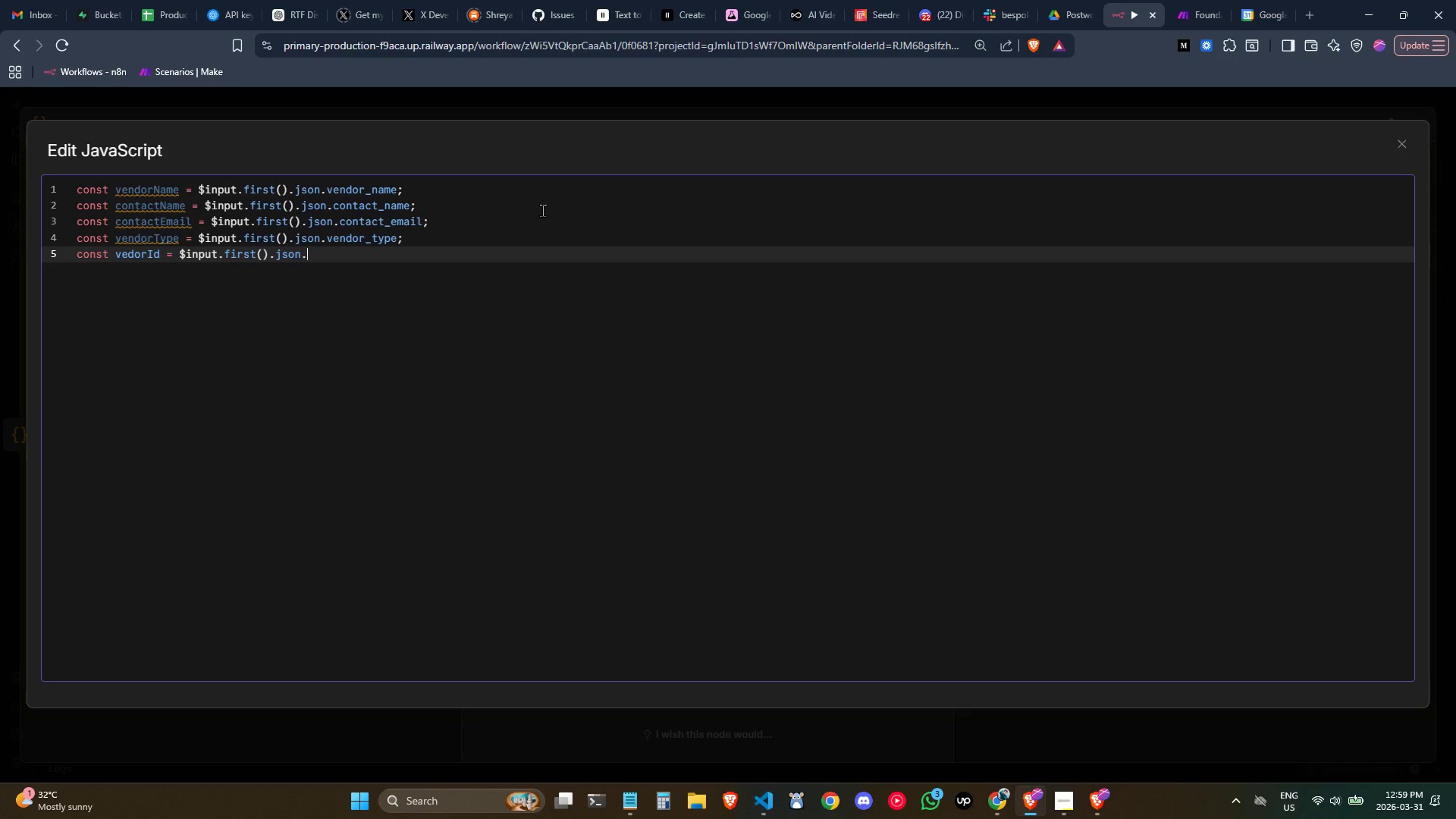 
type(vendor_)
 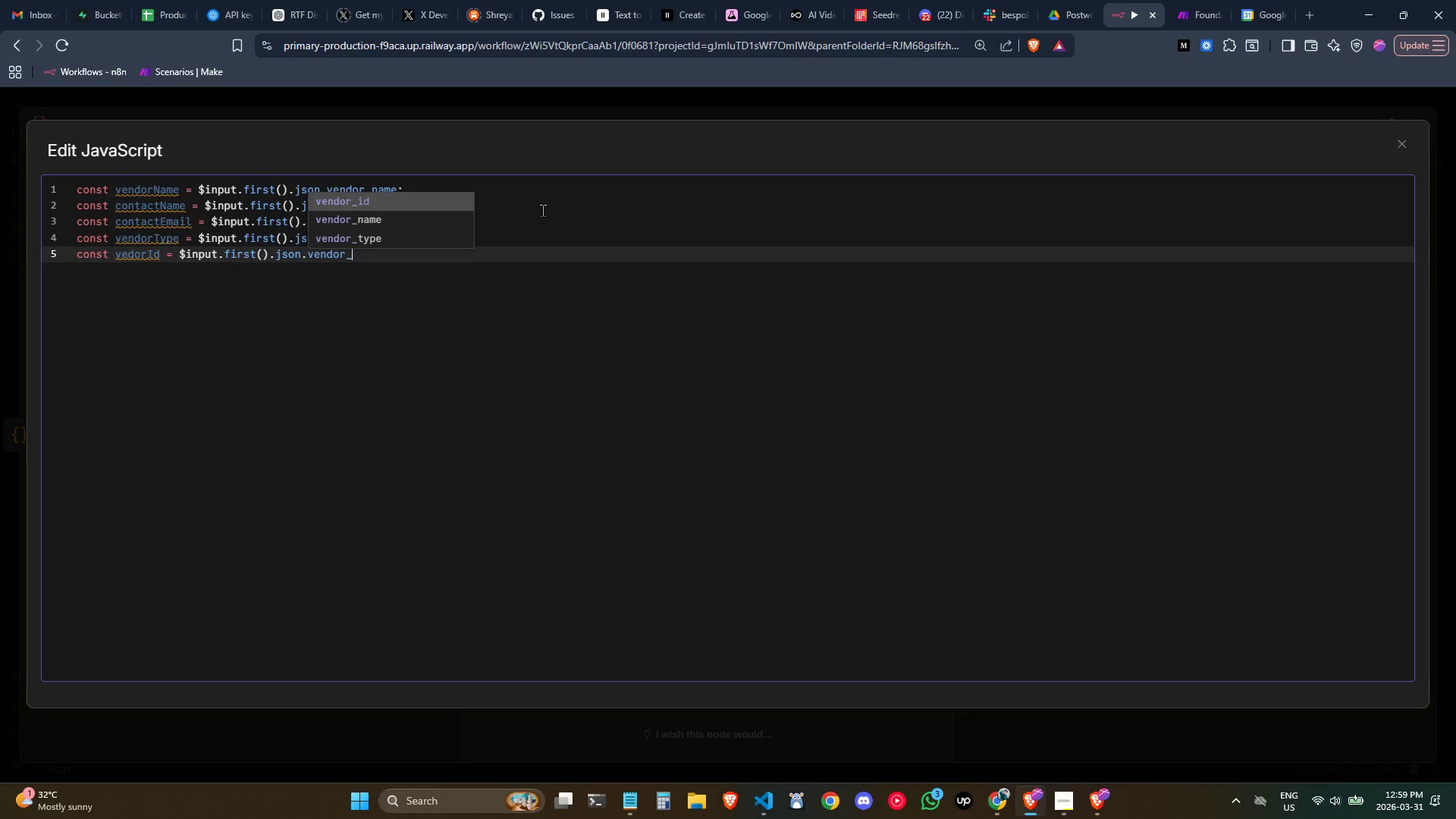 
key(Enter)
 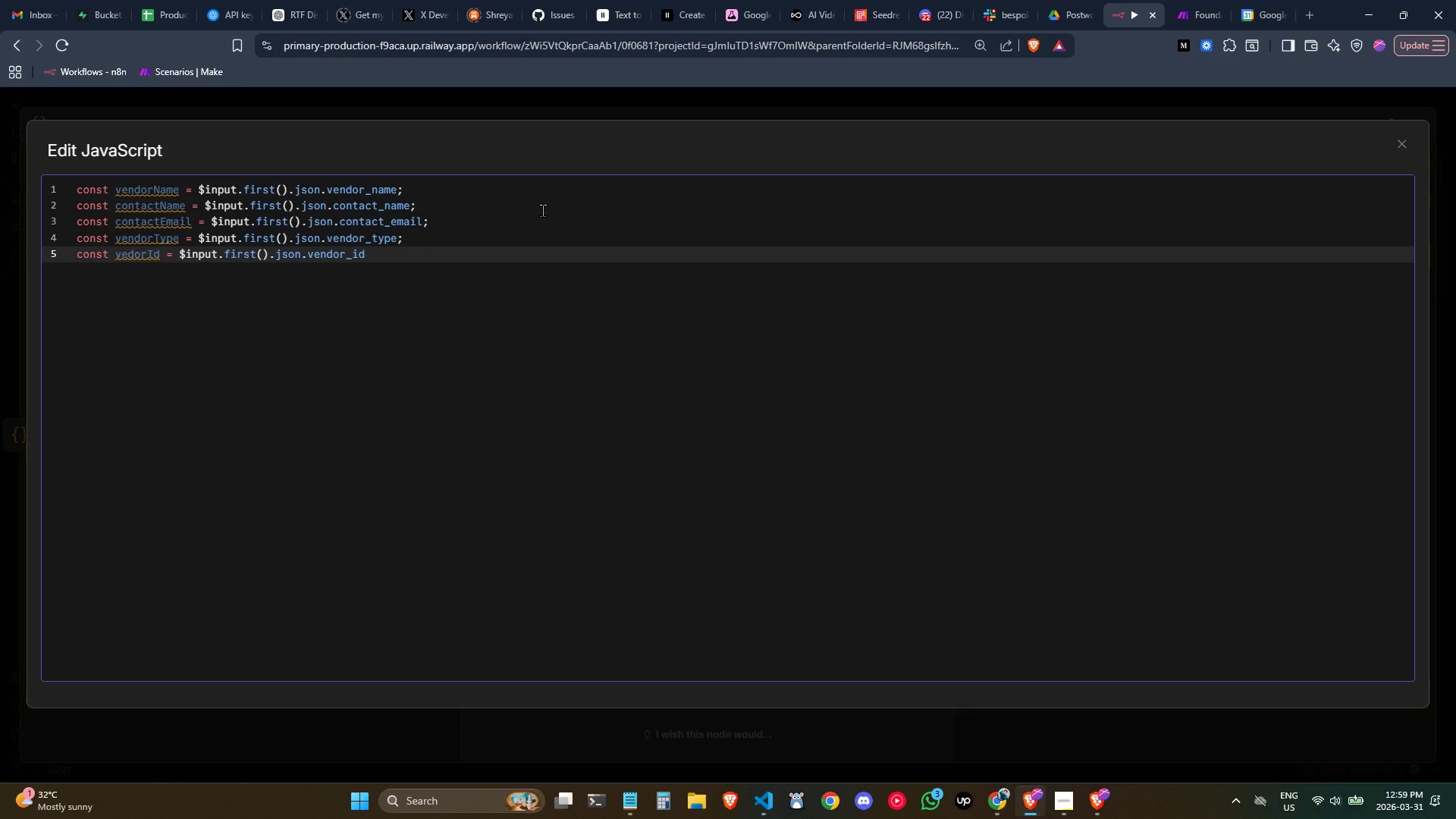 
key(Semicolon)
 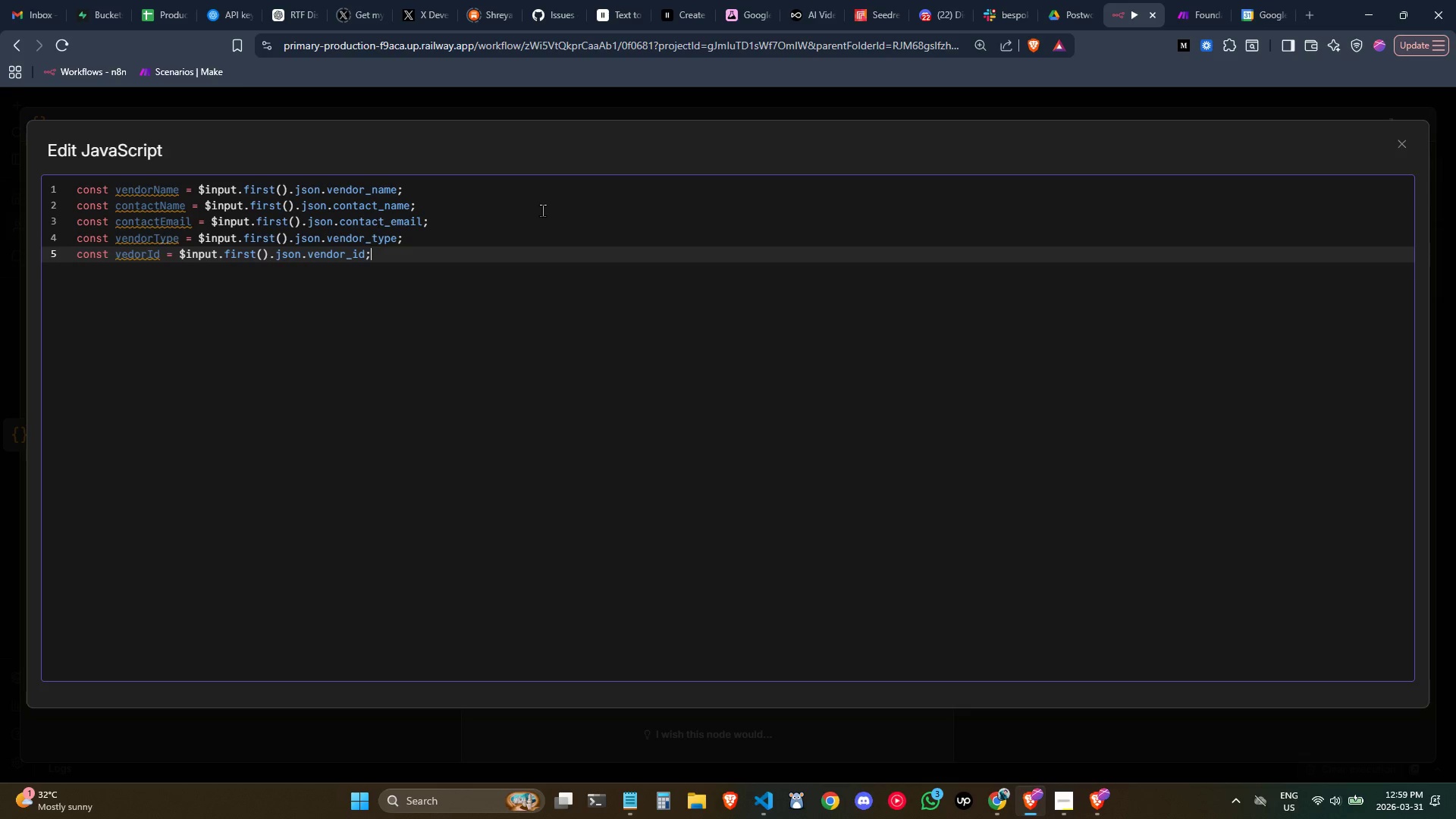 
key(Enter)
 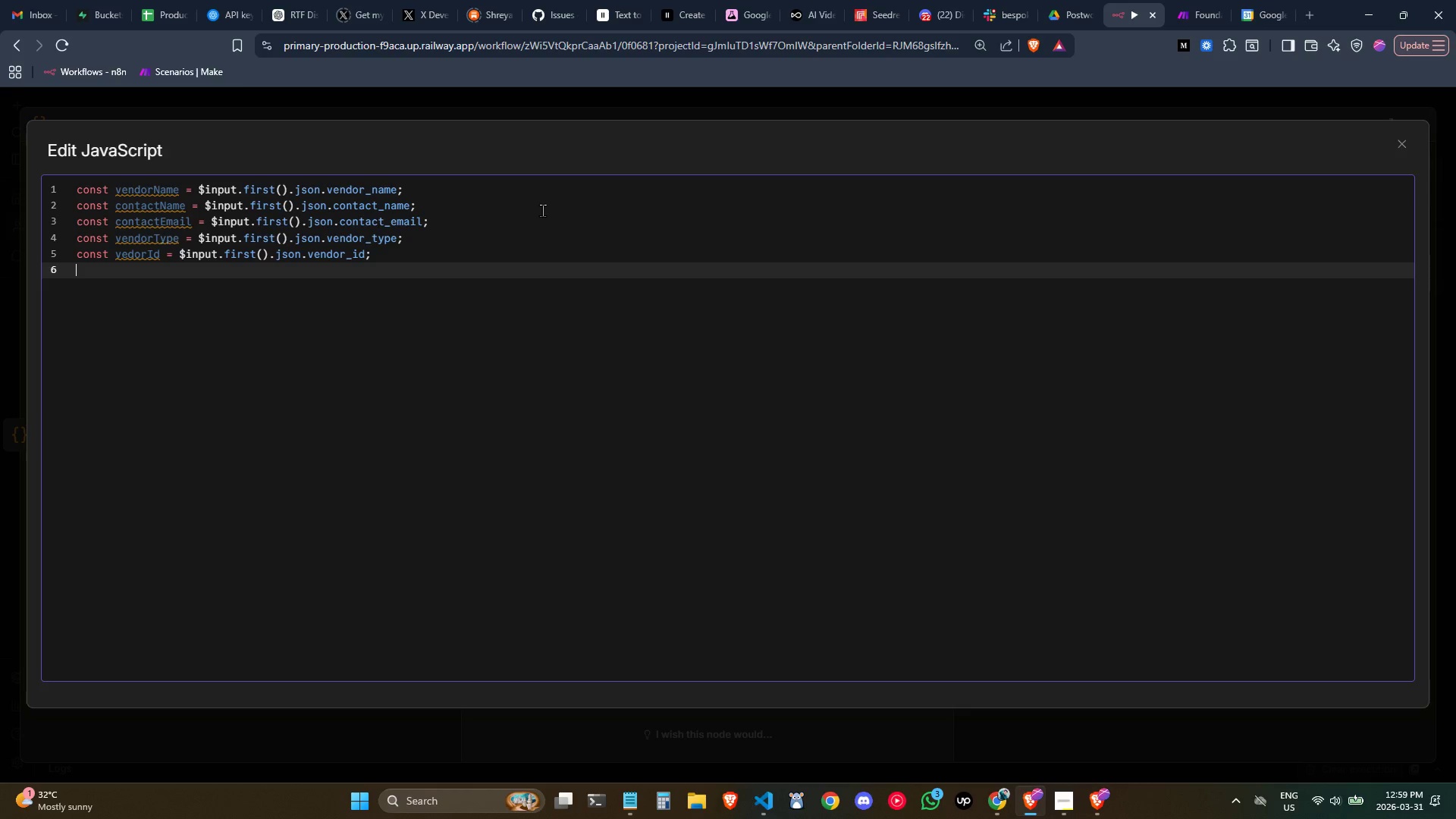 
key(ArrowUp)
 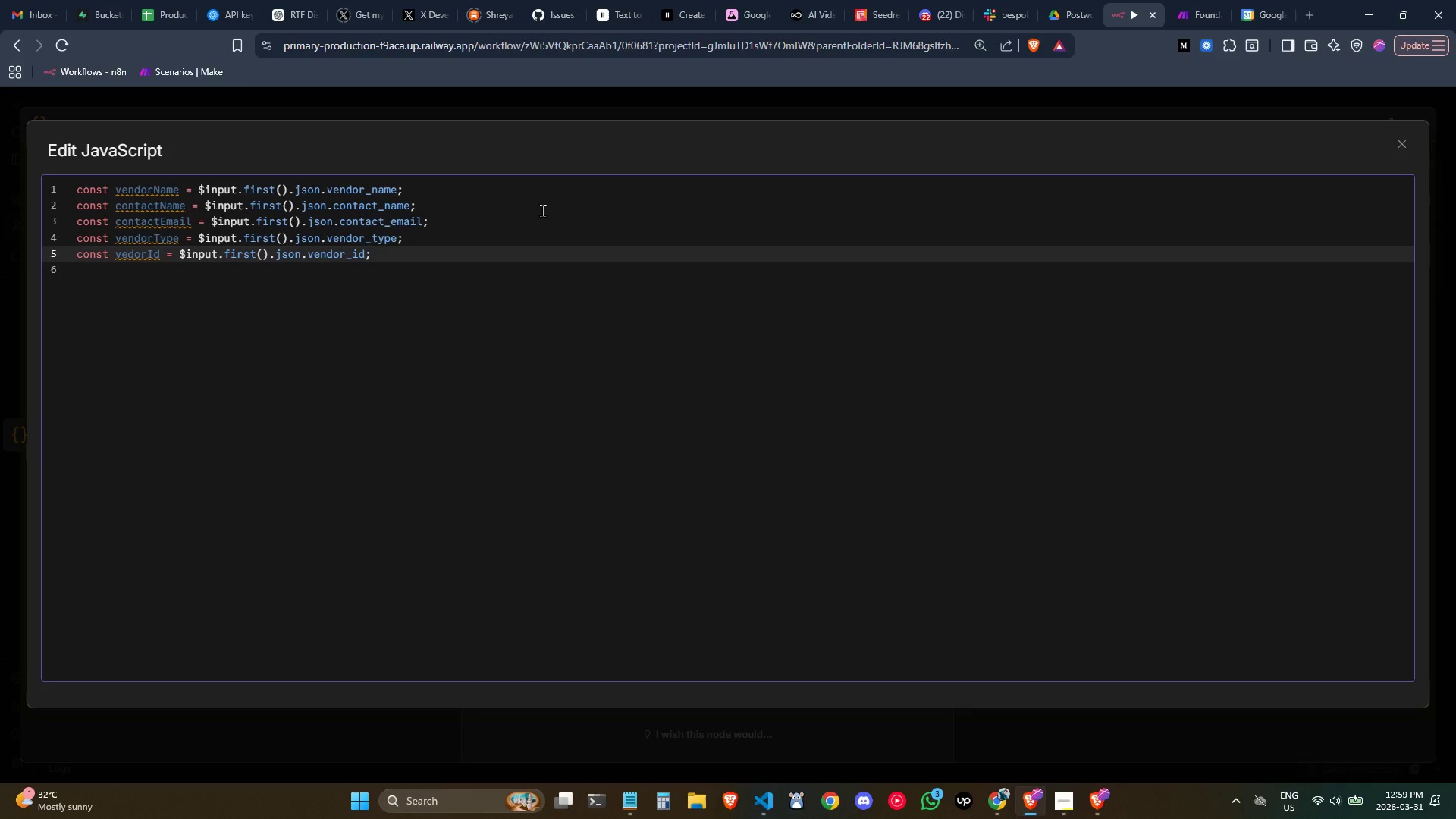 
key(ArrowRight)
 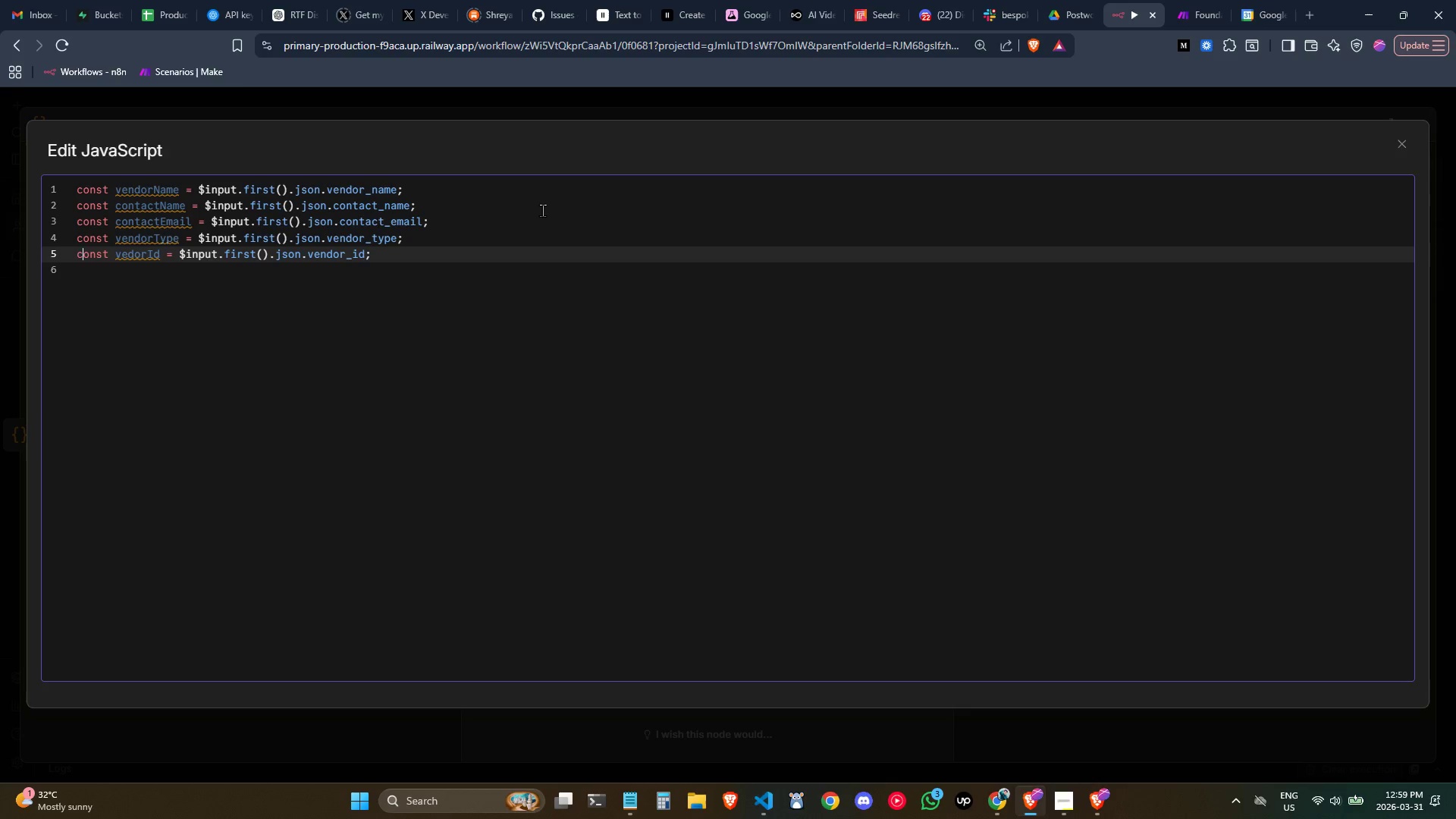 
key(ArrowRight)
 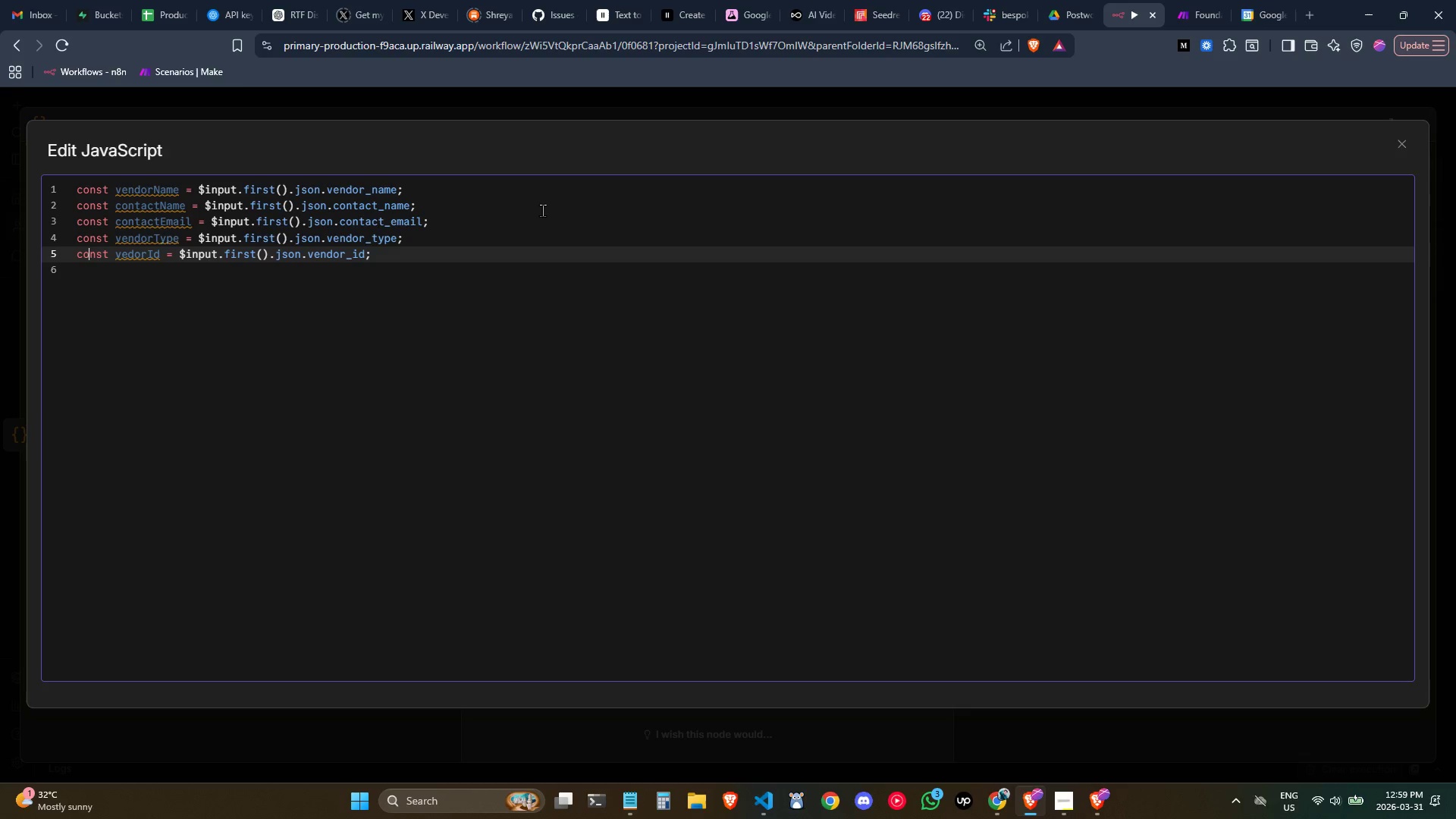 
key(ArrowRight)
 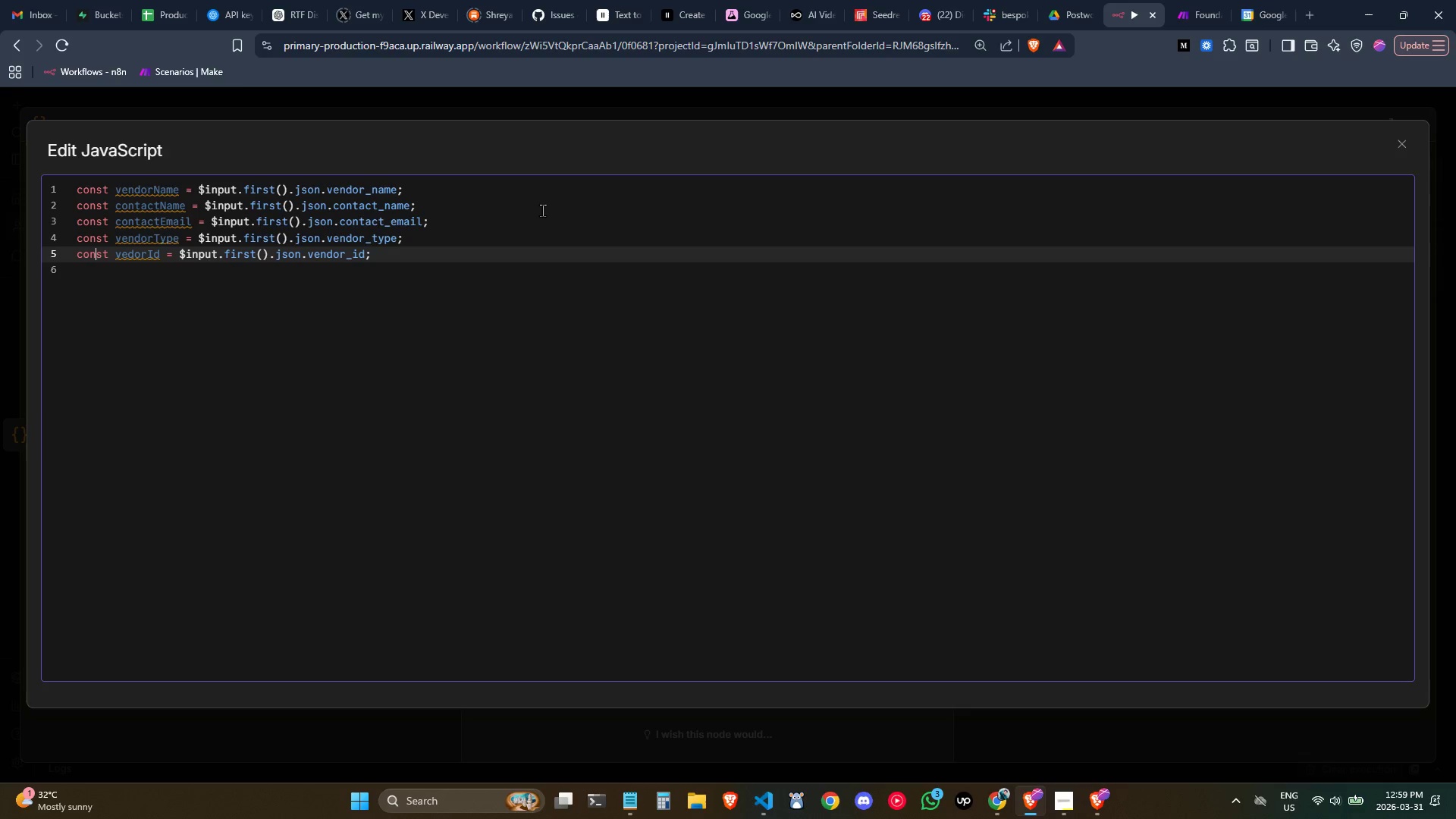 
key(ArrowRight)
 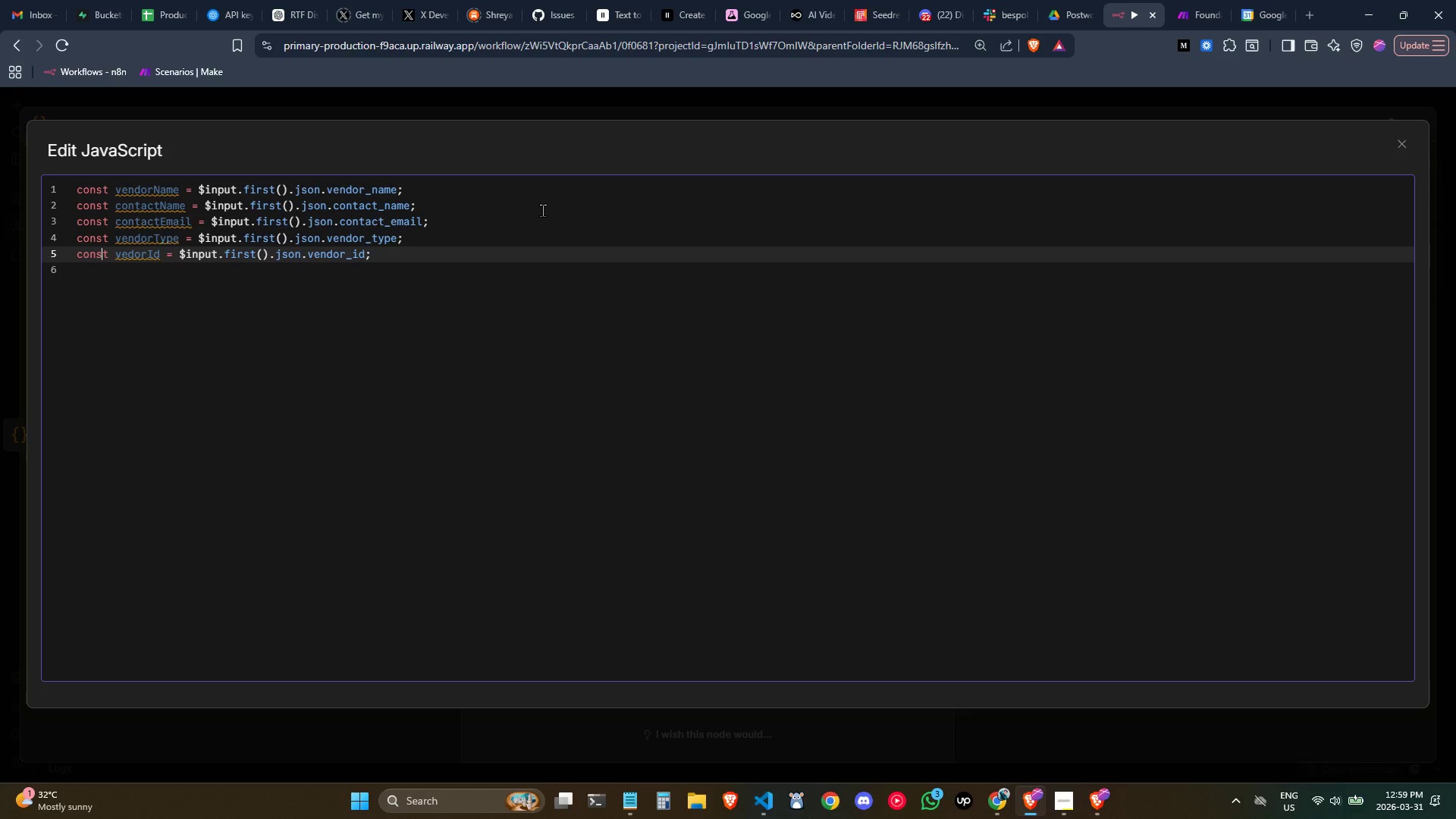 
key(ArrowRight)
 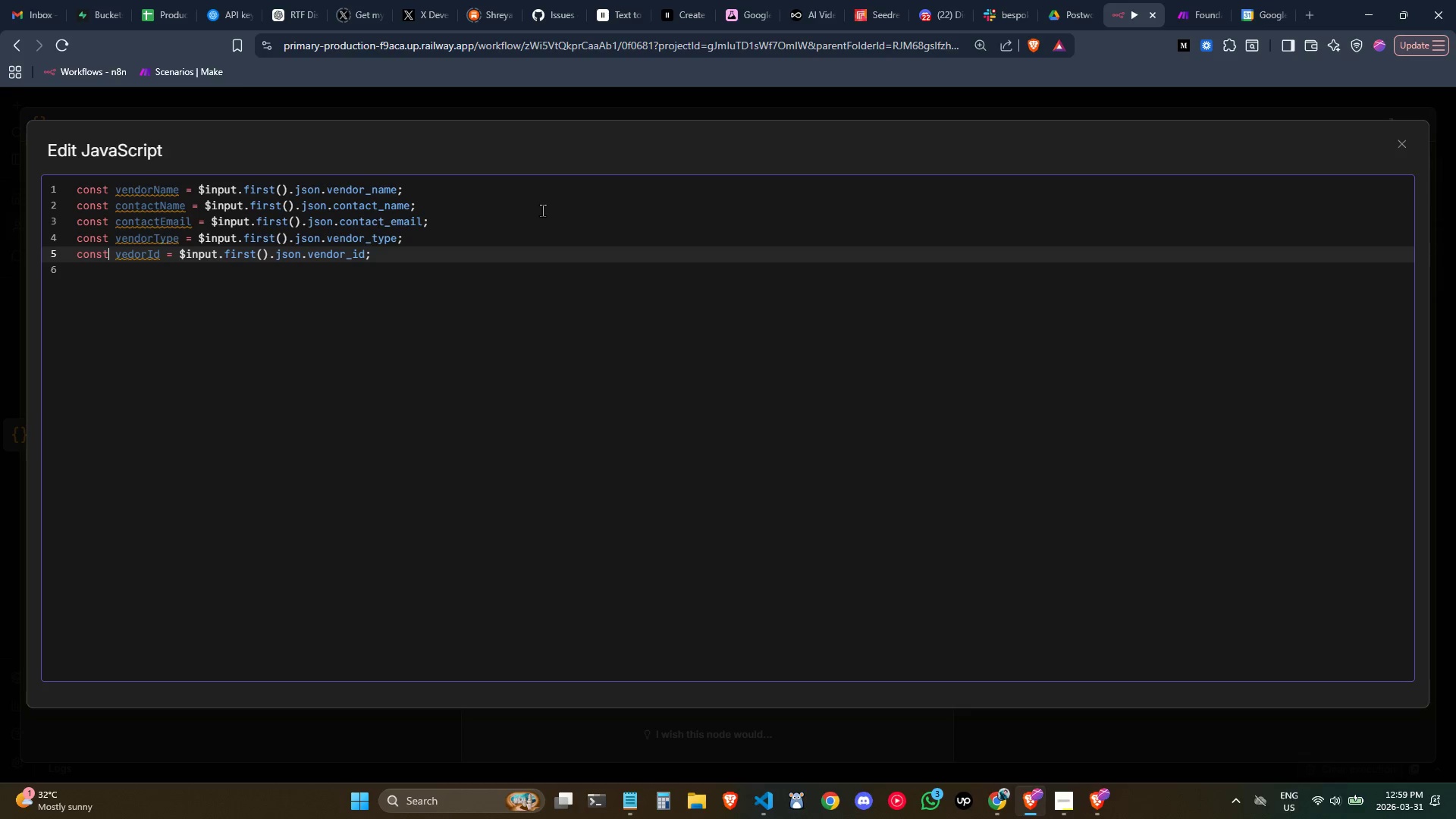 
key(ArrowRight)
 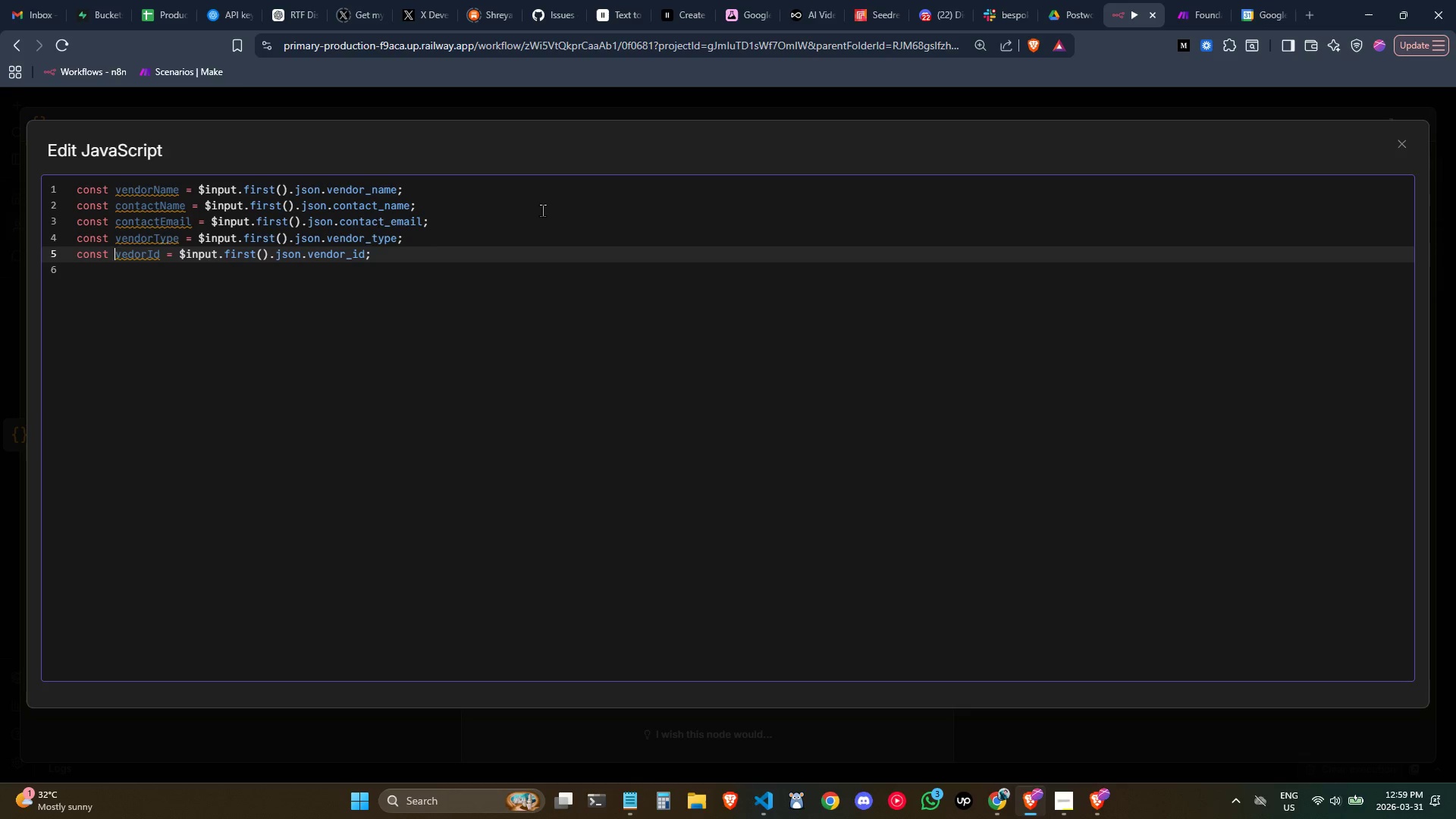 
key(ArrowRight)
 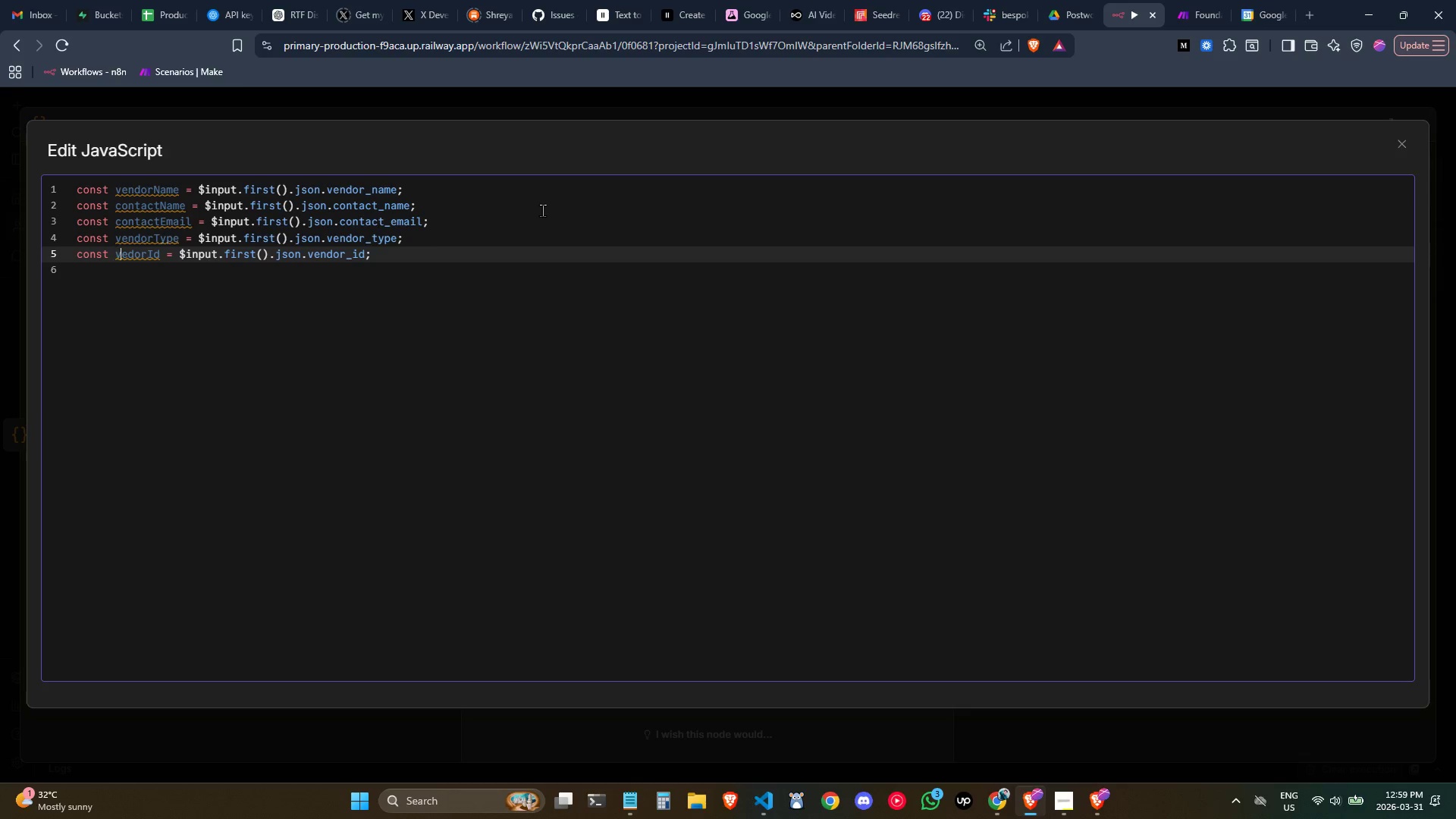 
key(ArrowRight)
 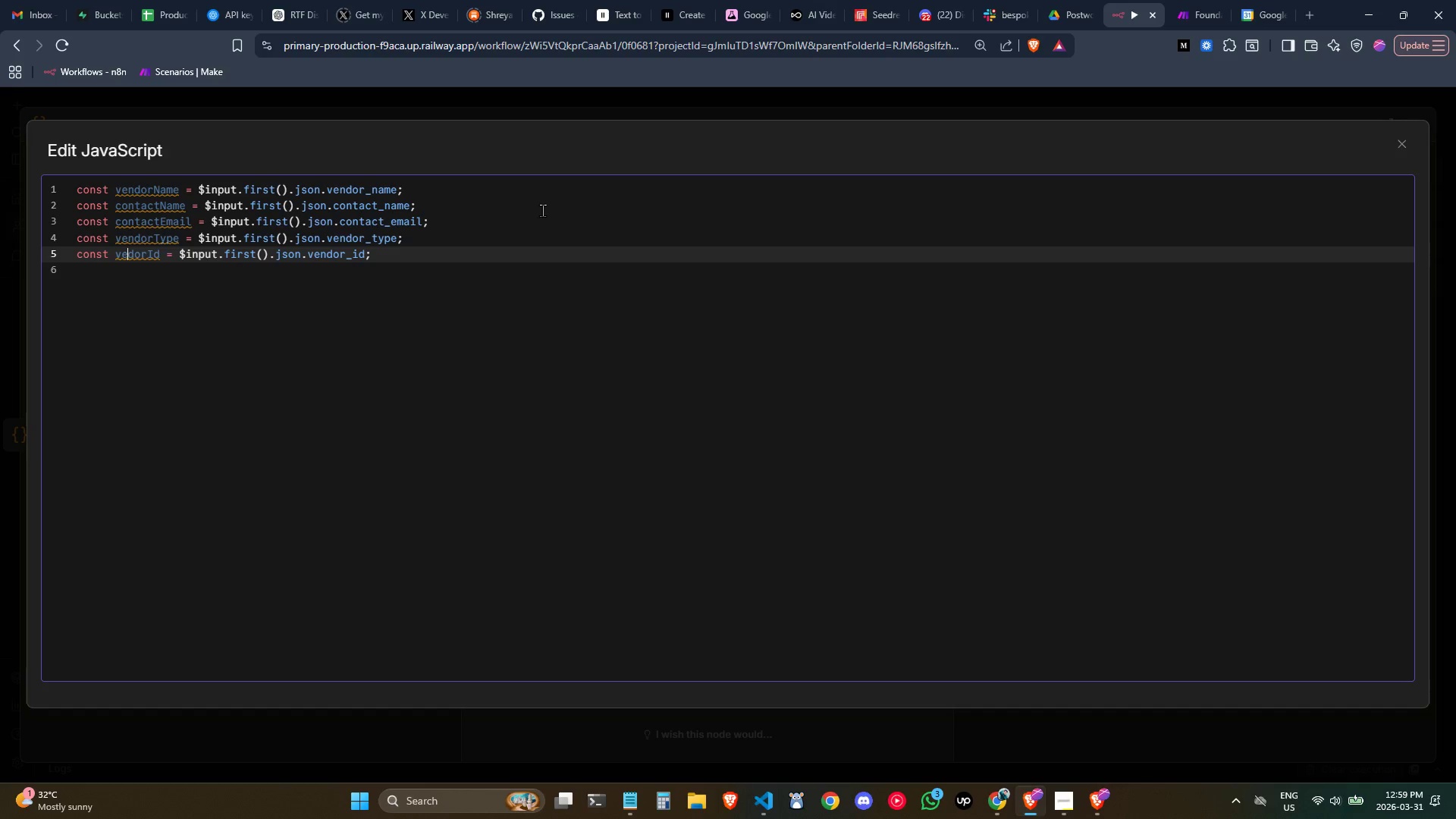 
key(N)
 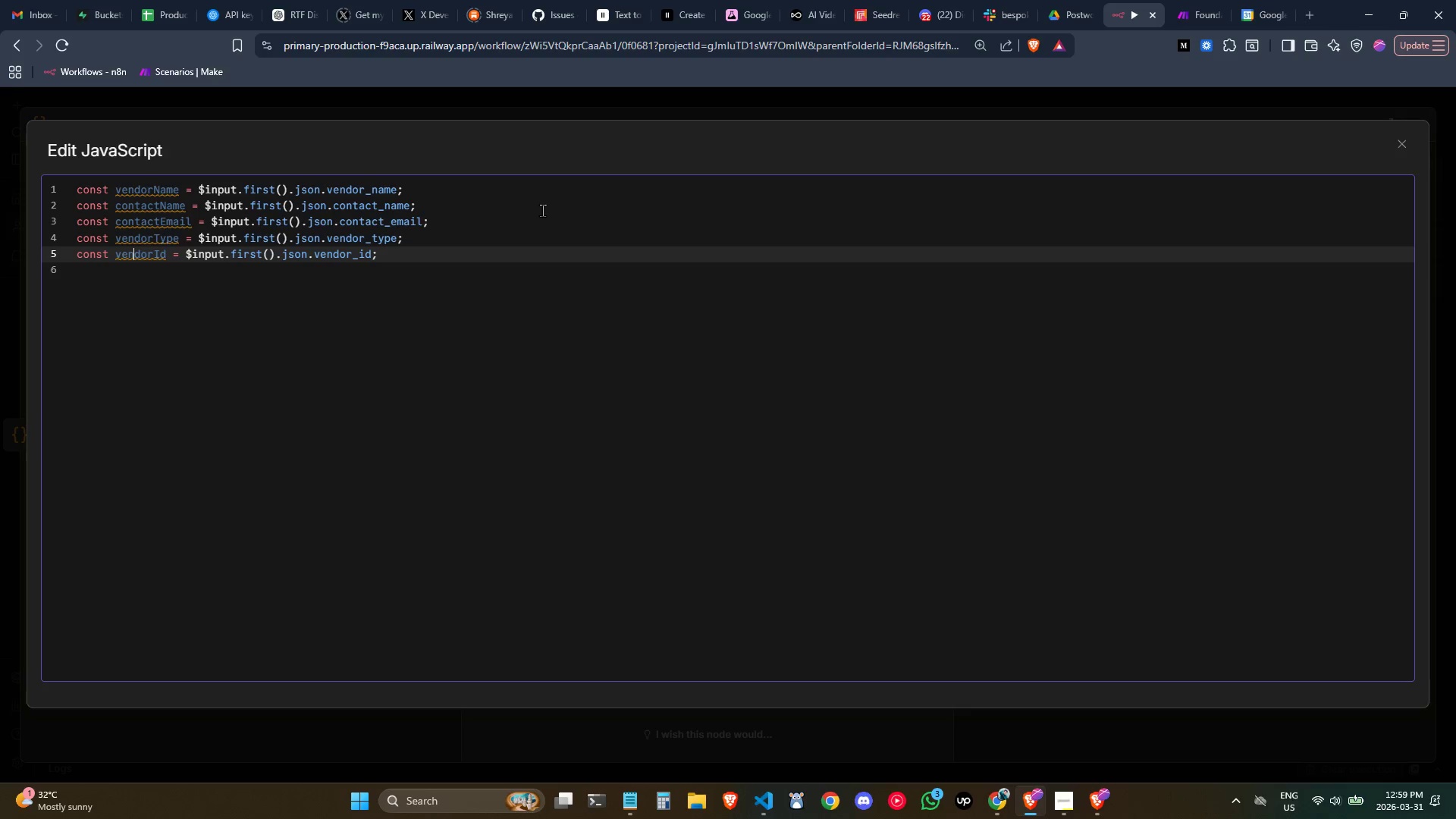 
key(ArrowDown)
 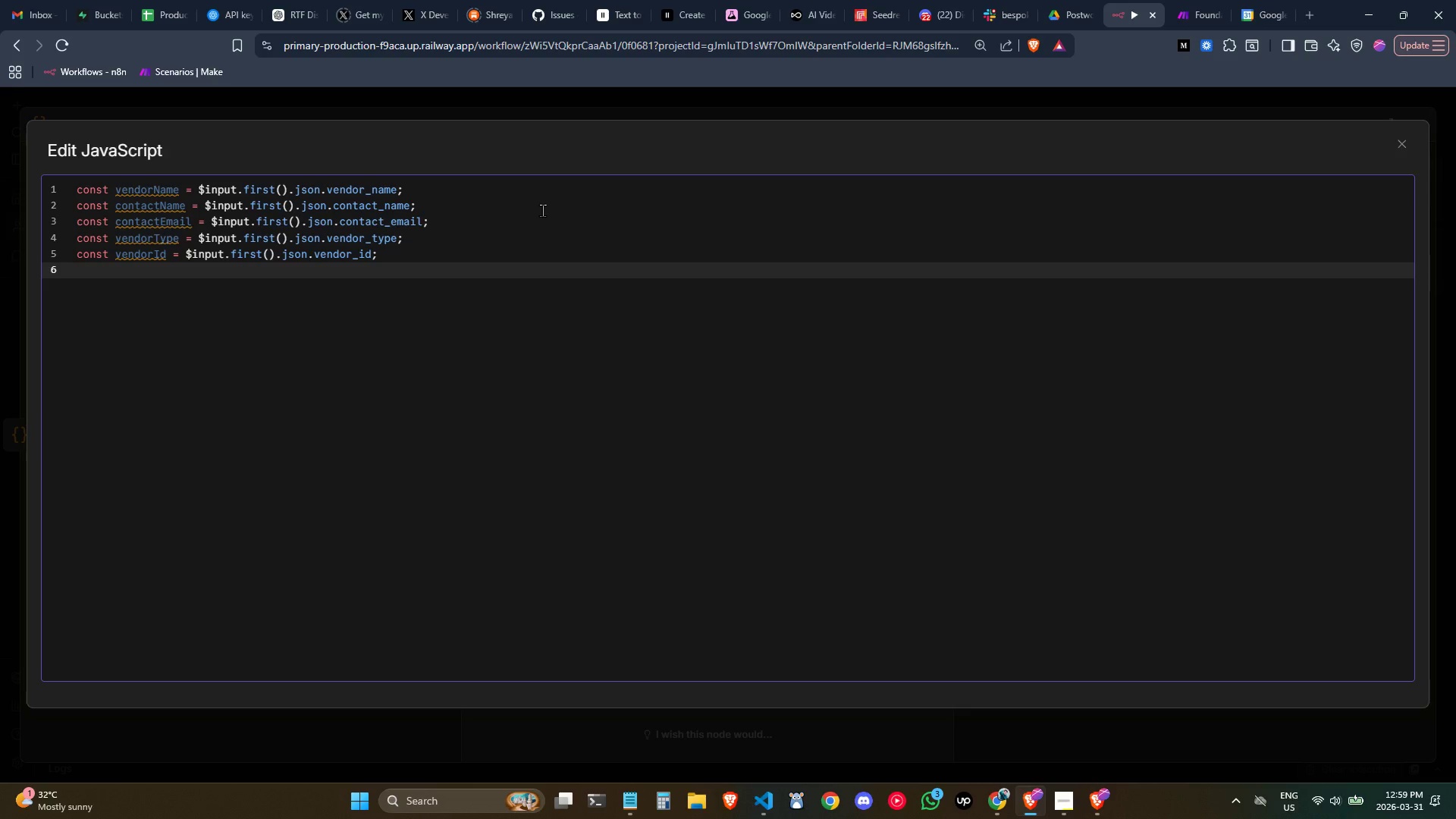 
type(const )
 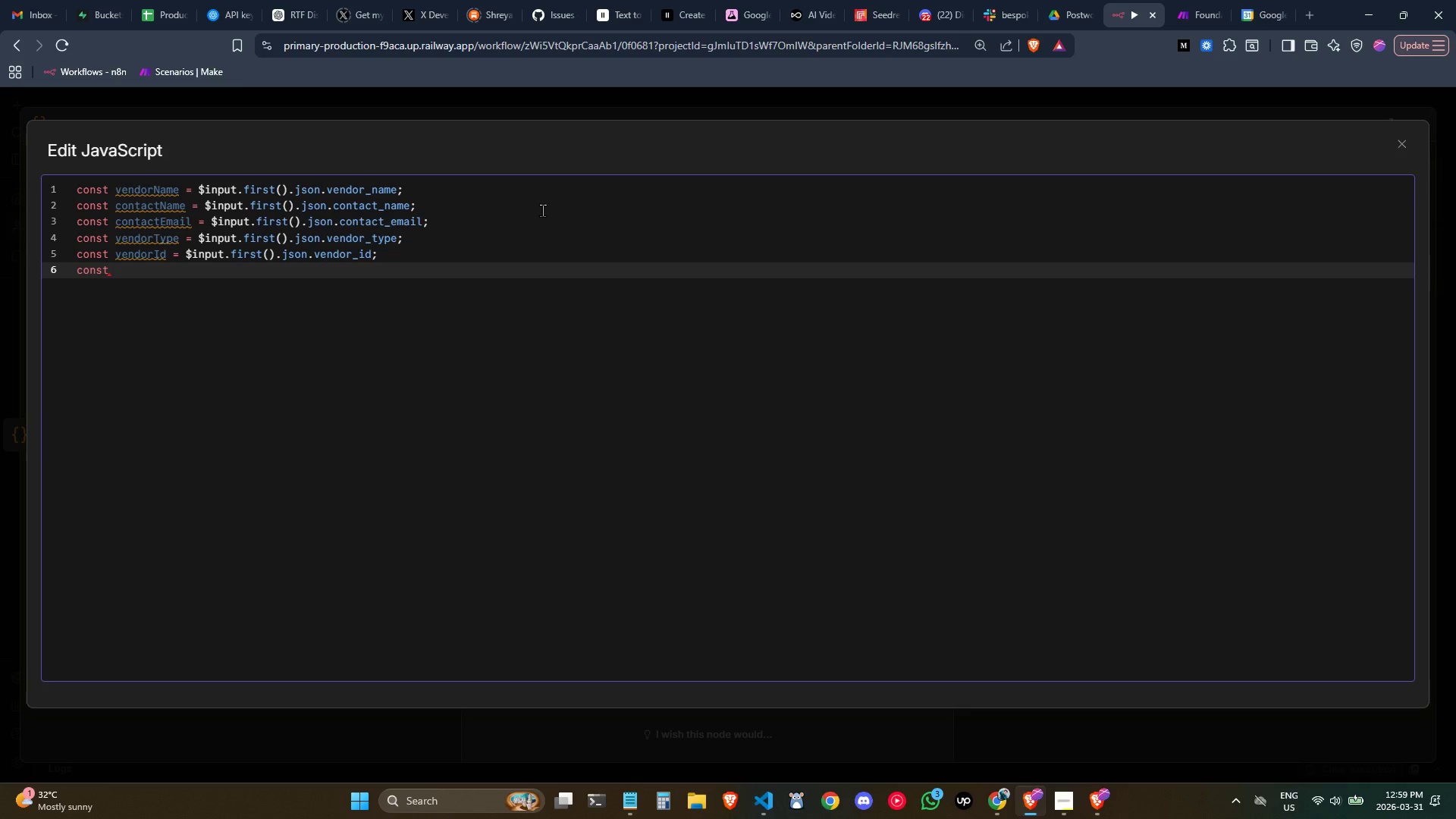 
type(humanDate = )
 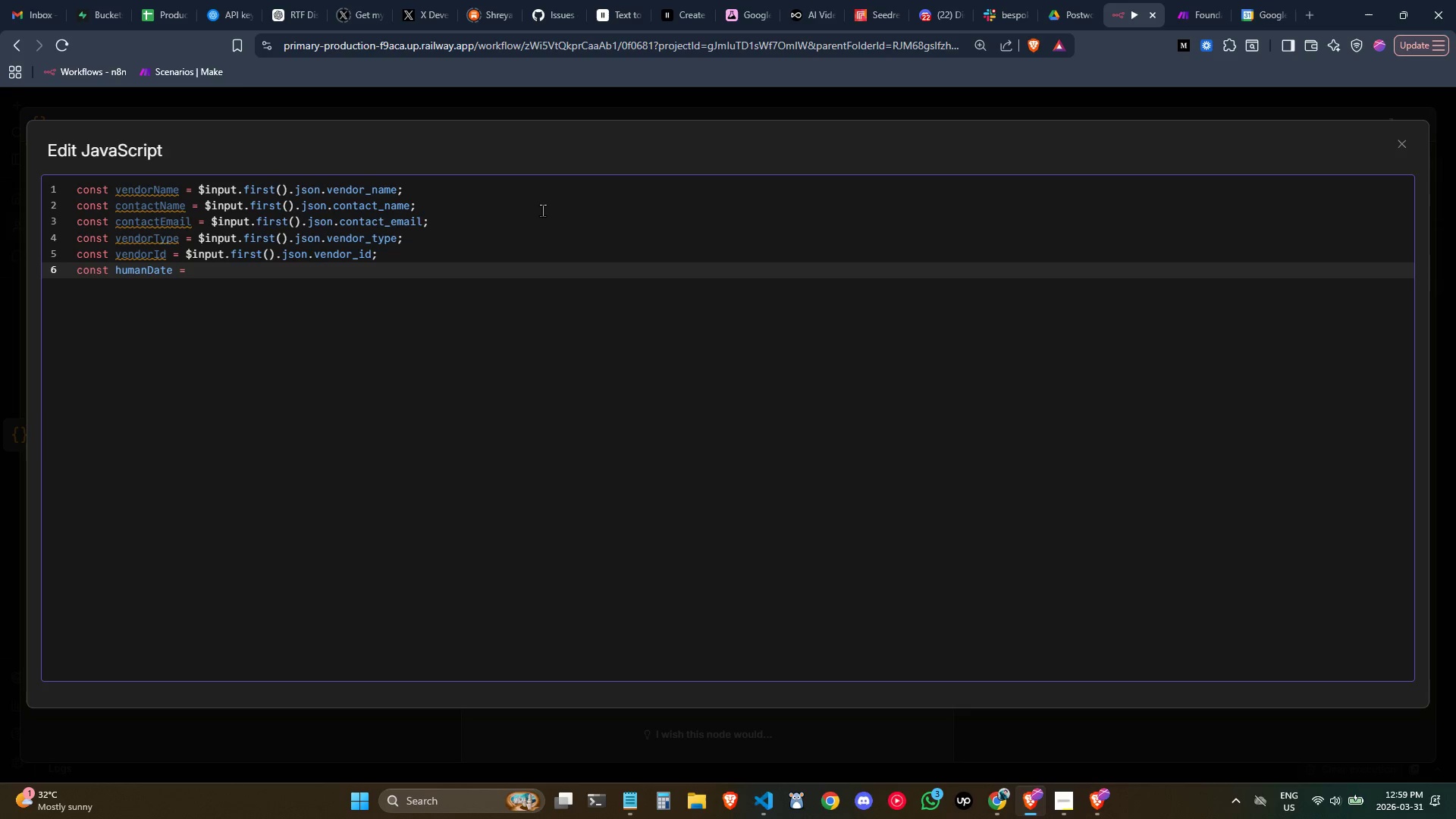 
key(Control+V)
 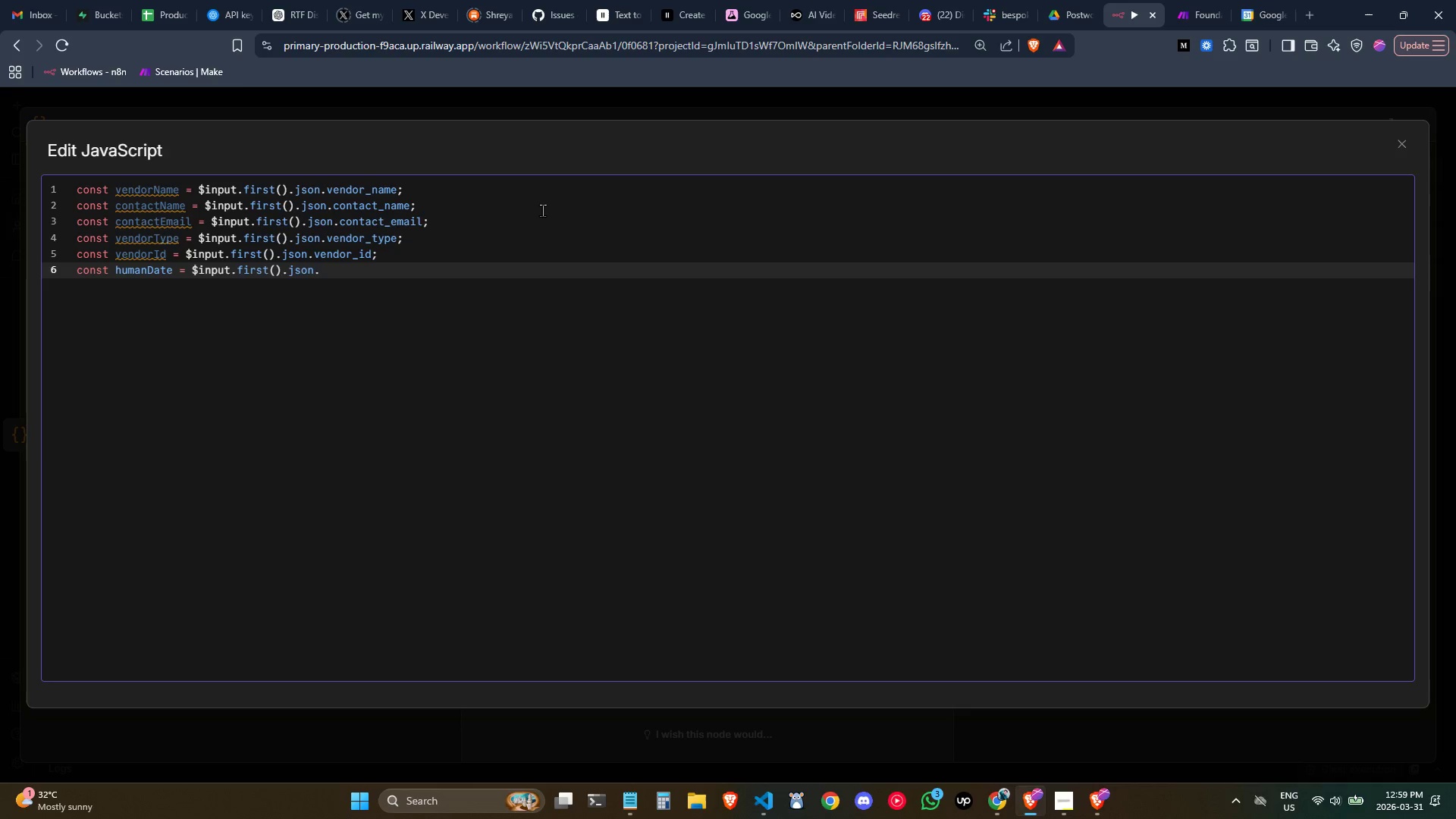 
type(ind)
 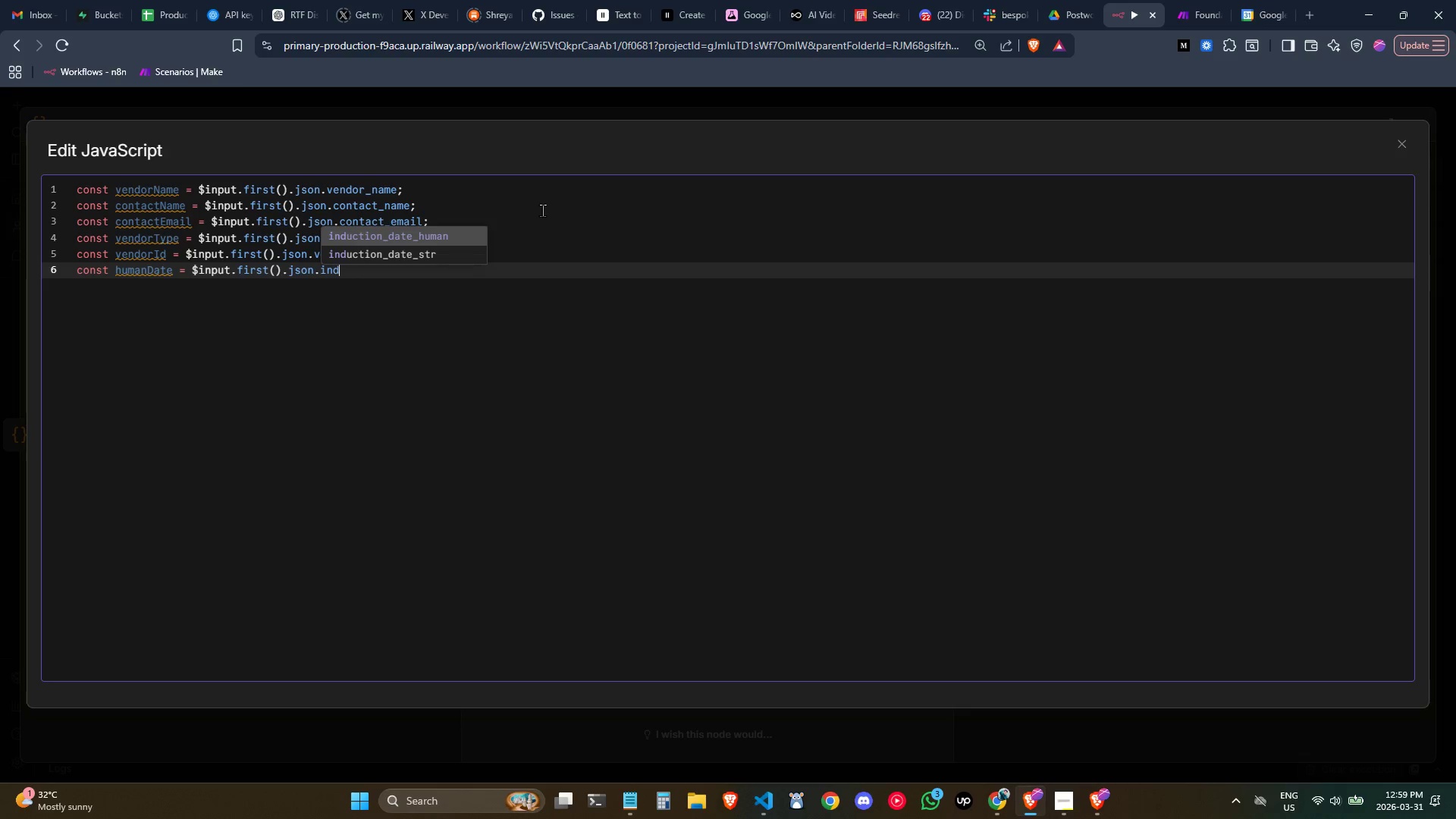 
key(Enter)
 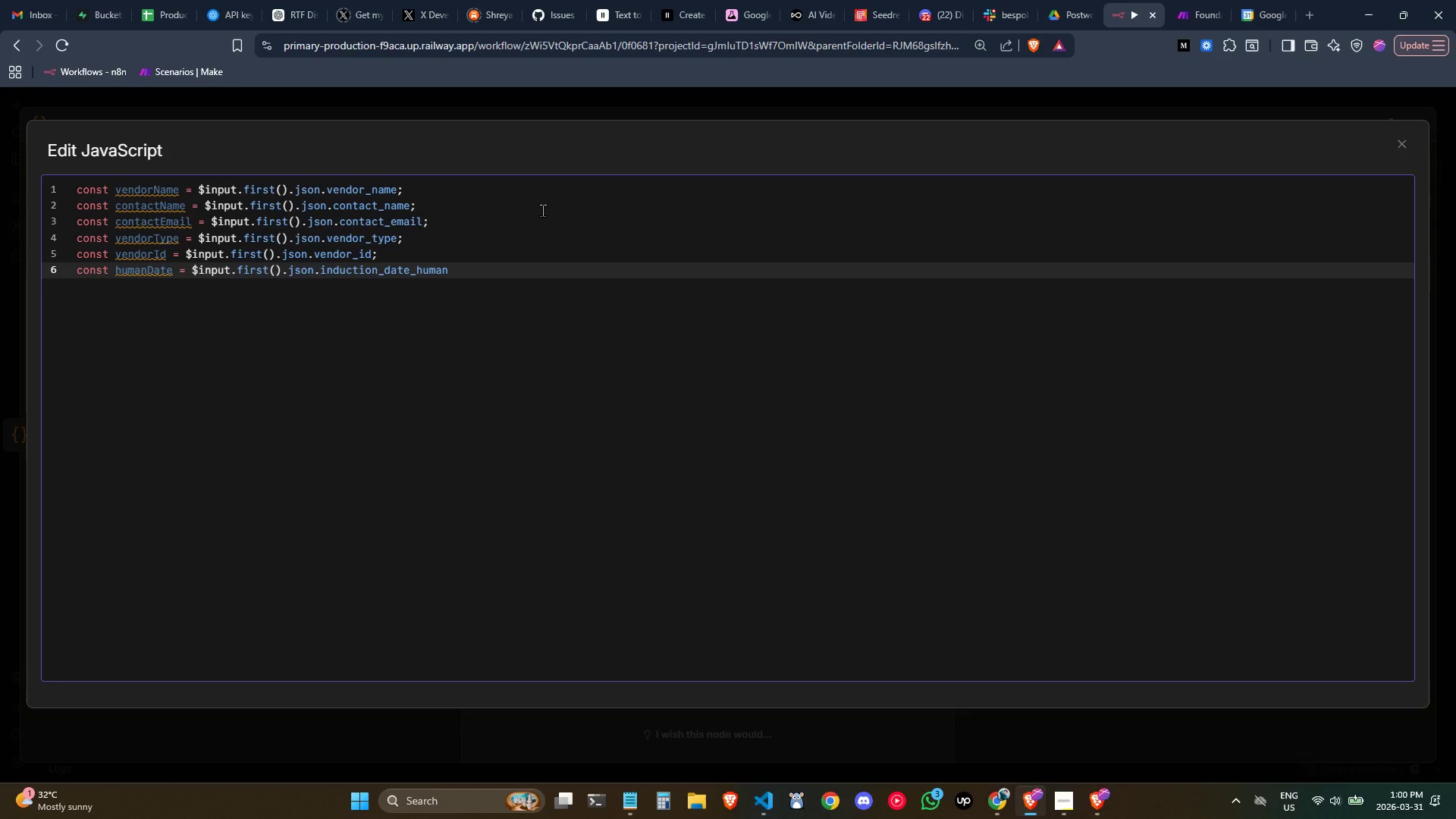 
key(Semicolon)
 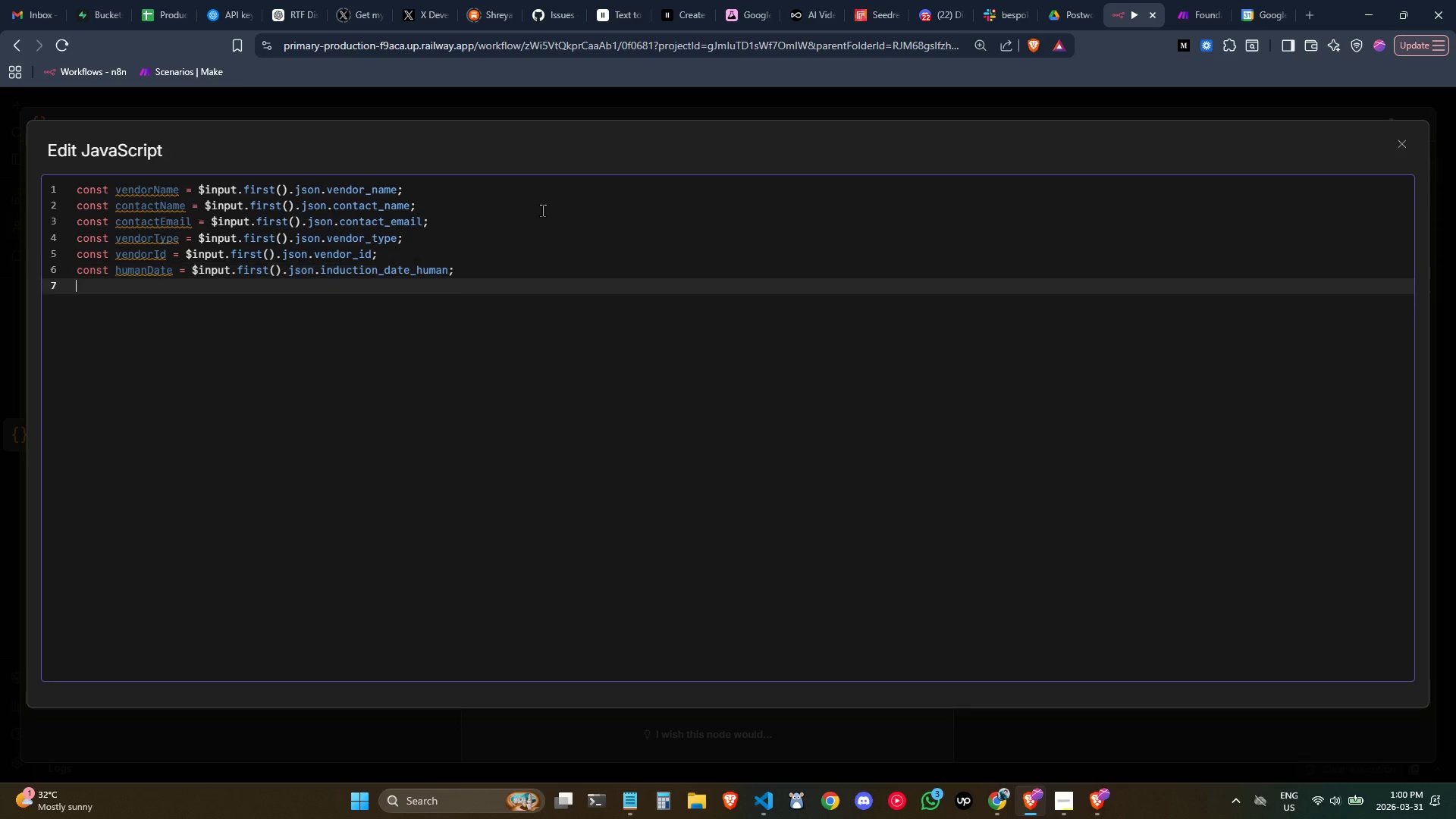 
key(Enter)
 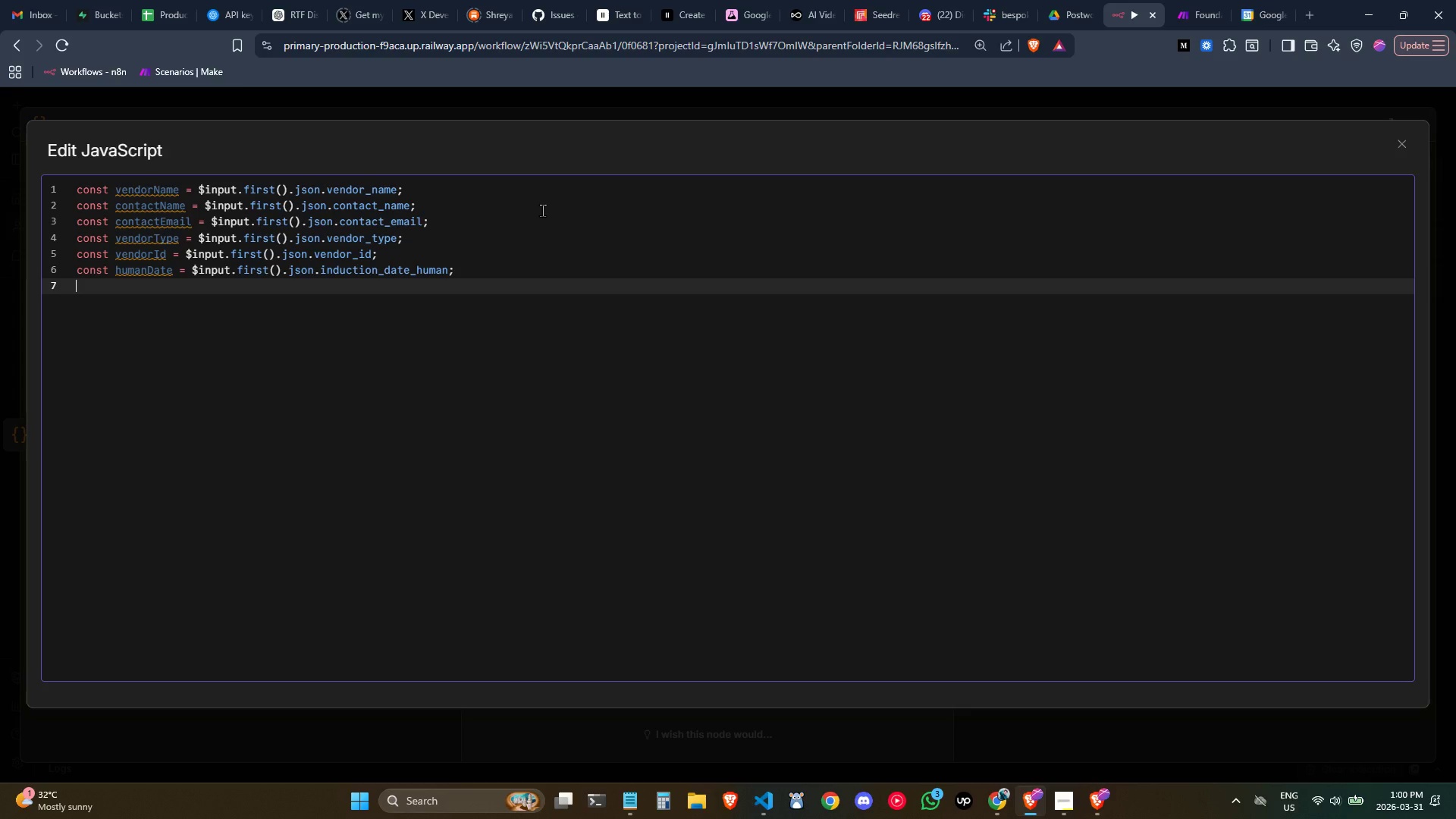 
wait(6.76)
 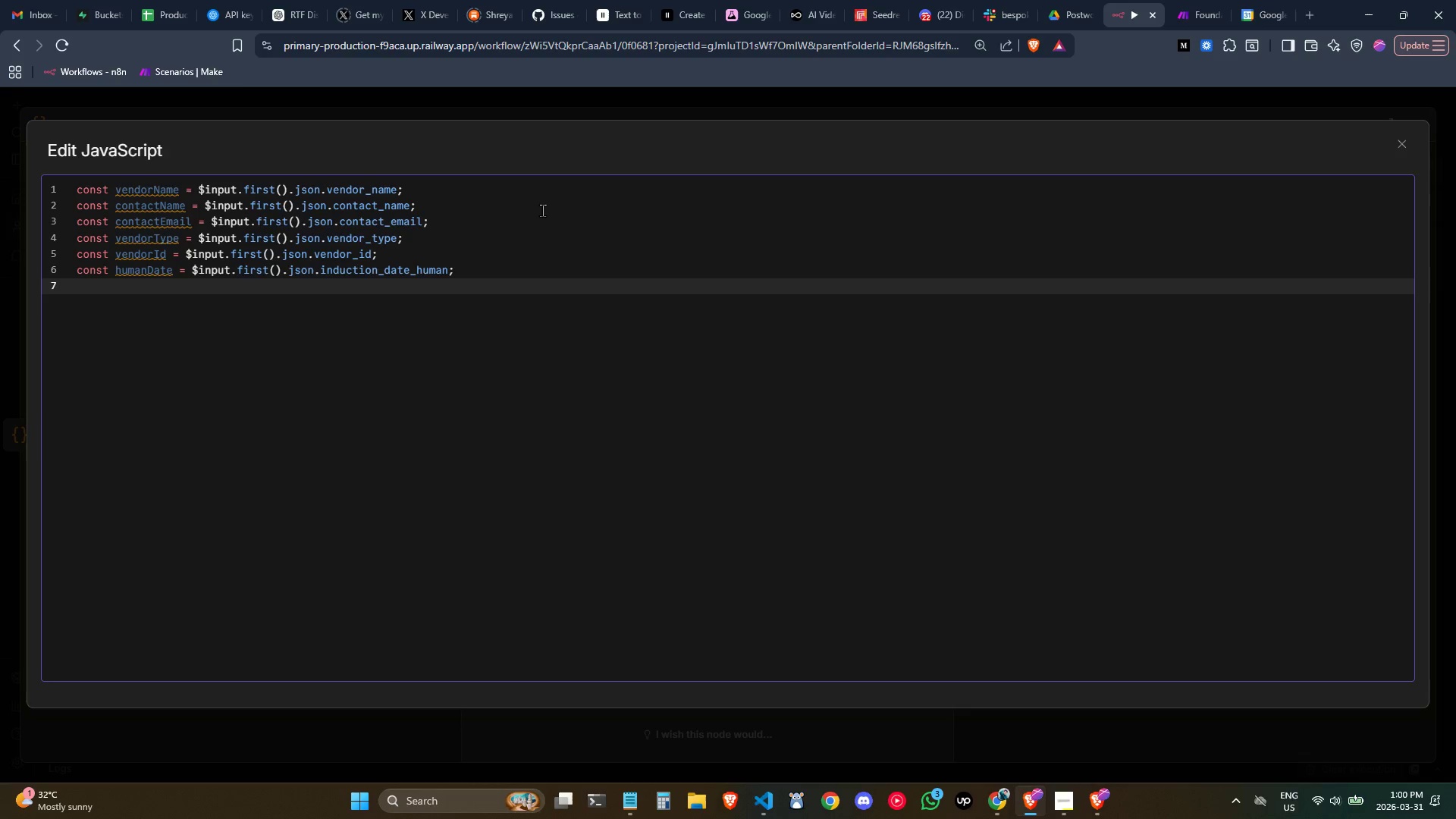 
type(const regDate -)
key(Backspace)
type(= )
 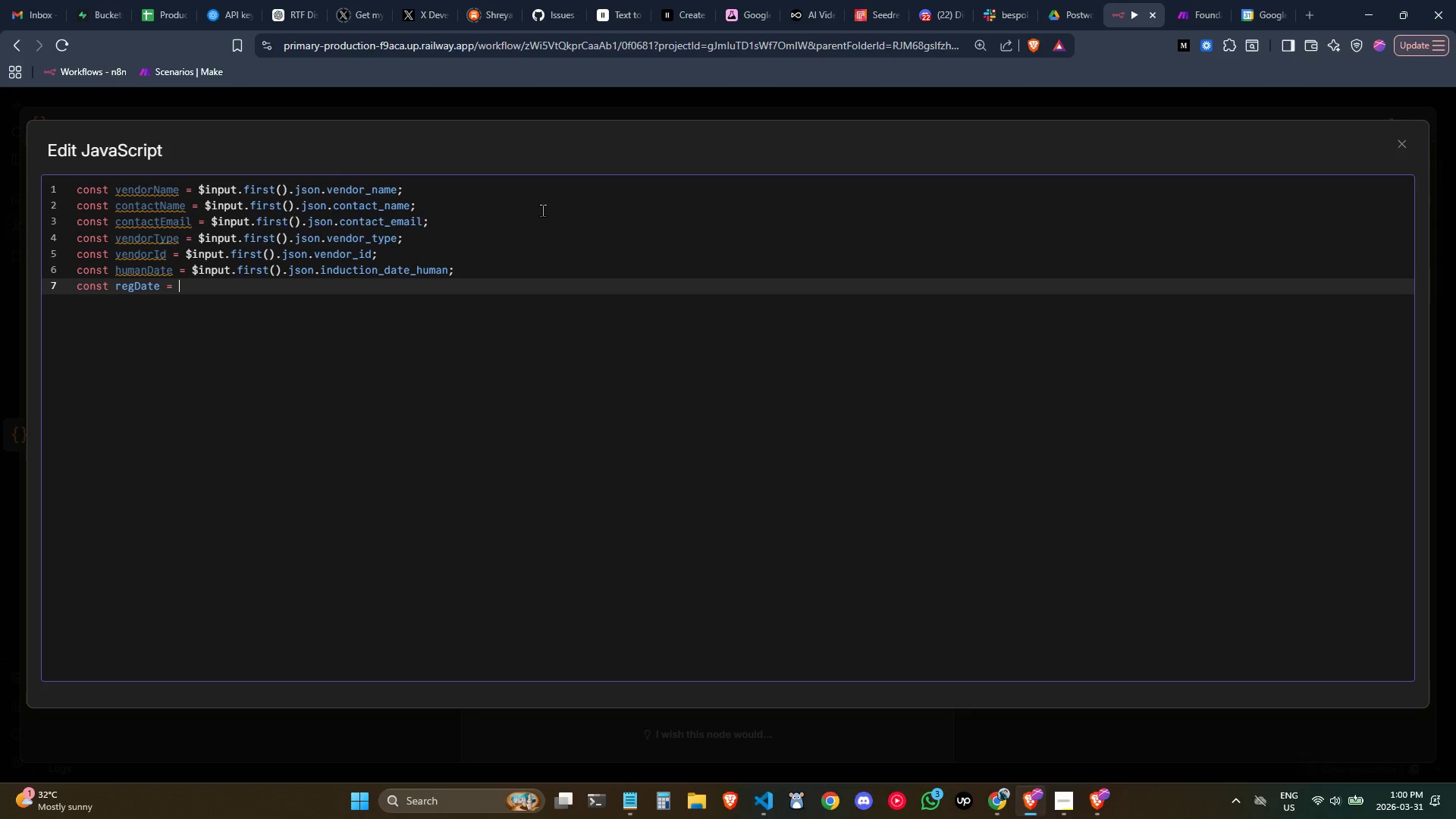 
key(Control+V)
 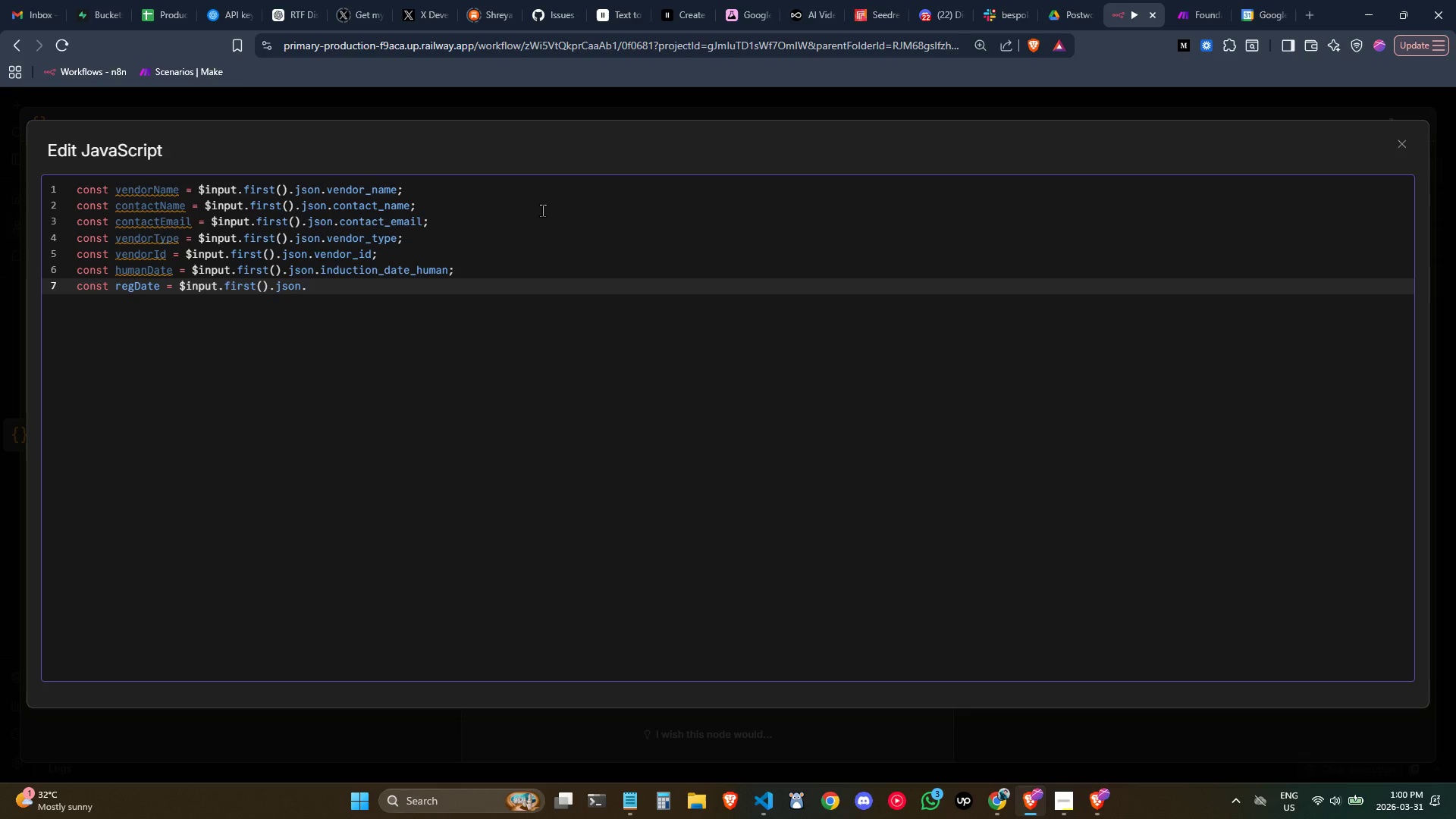 
type(Re)
key(Backspace)
key(Backspace)
type(re)
 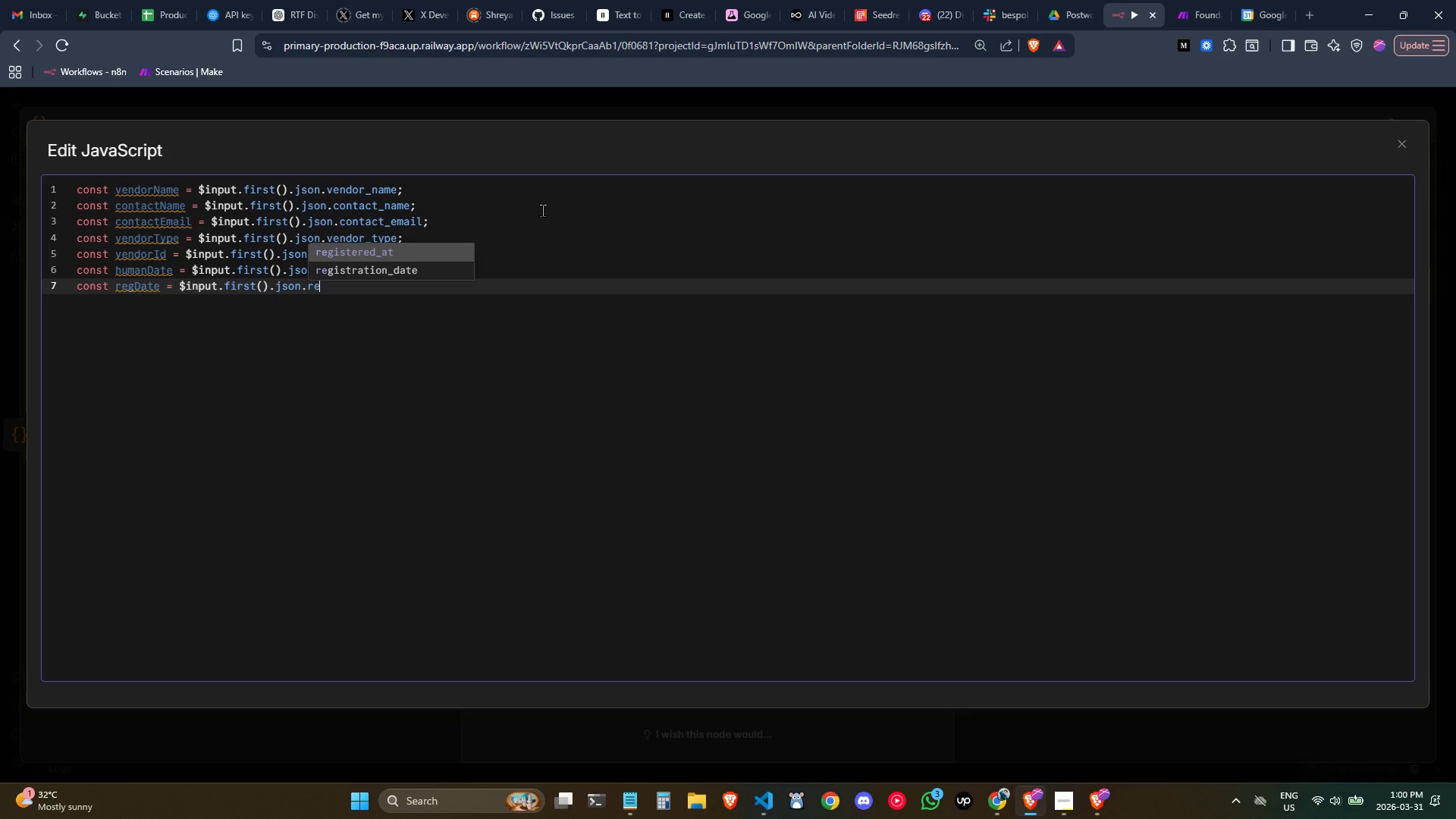 
key(ArrowDown)
 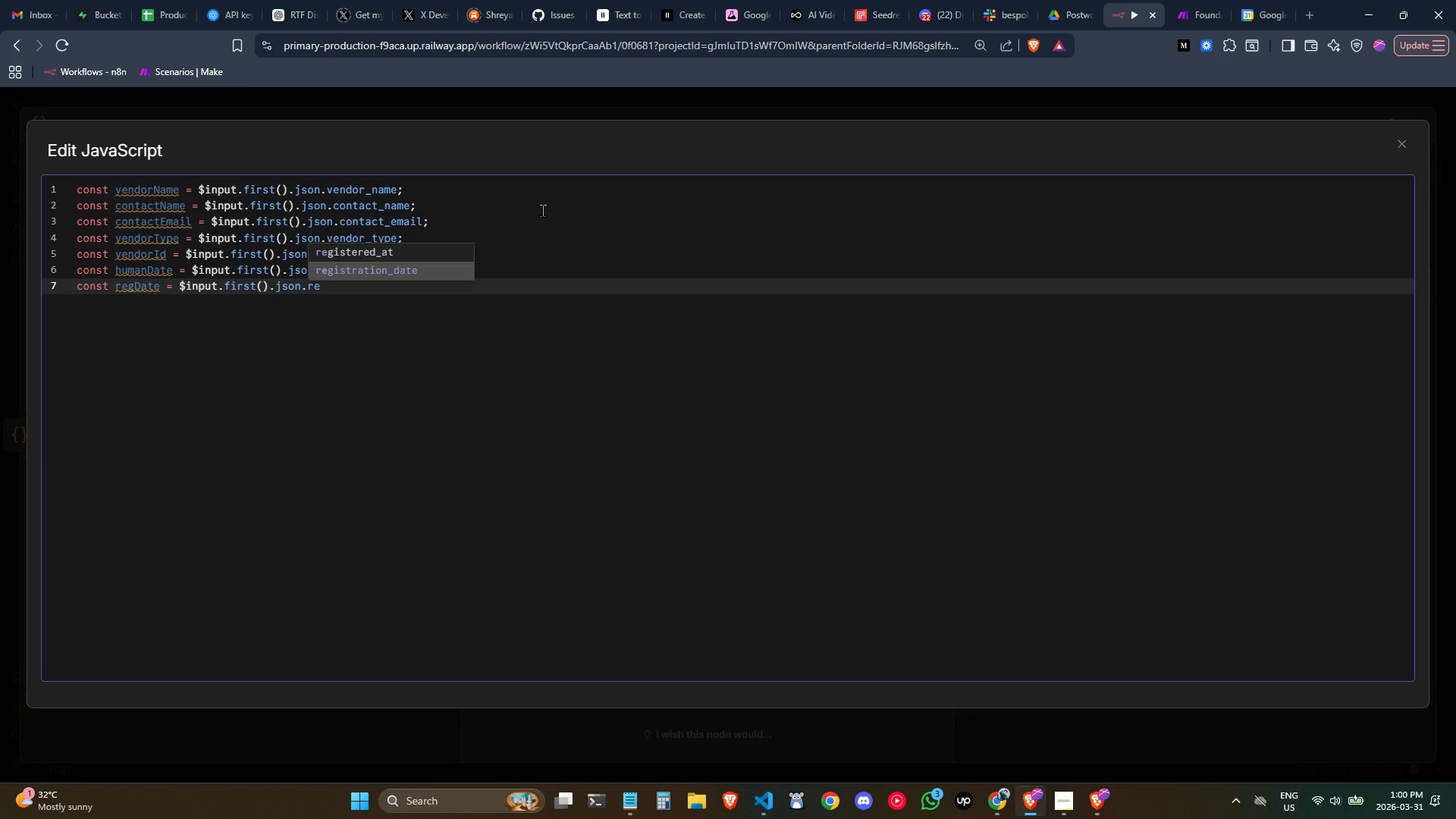 
key(Enter)
 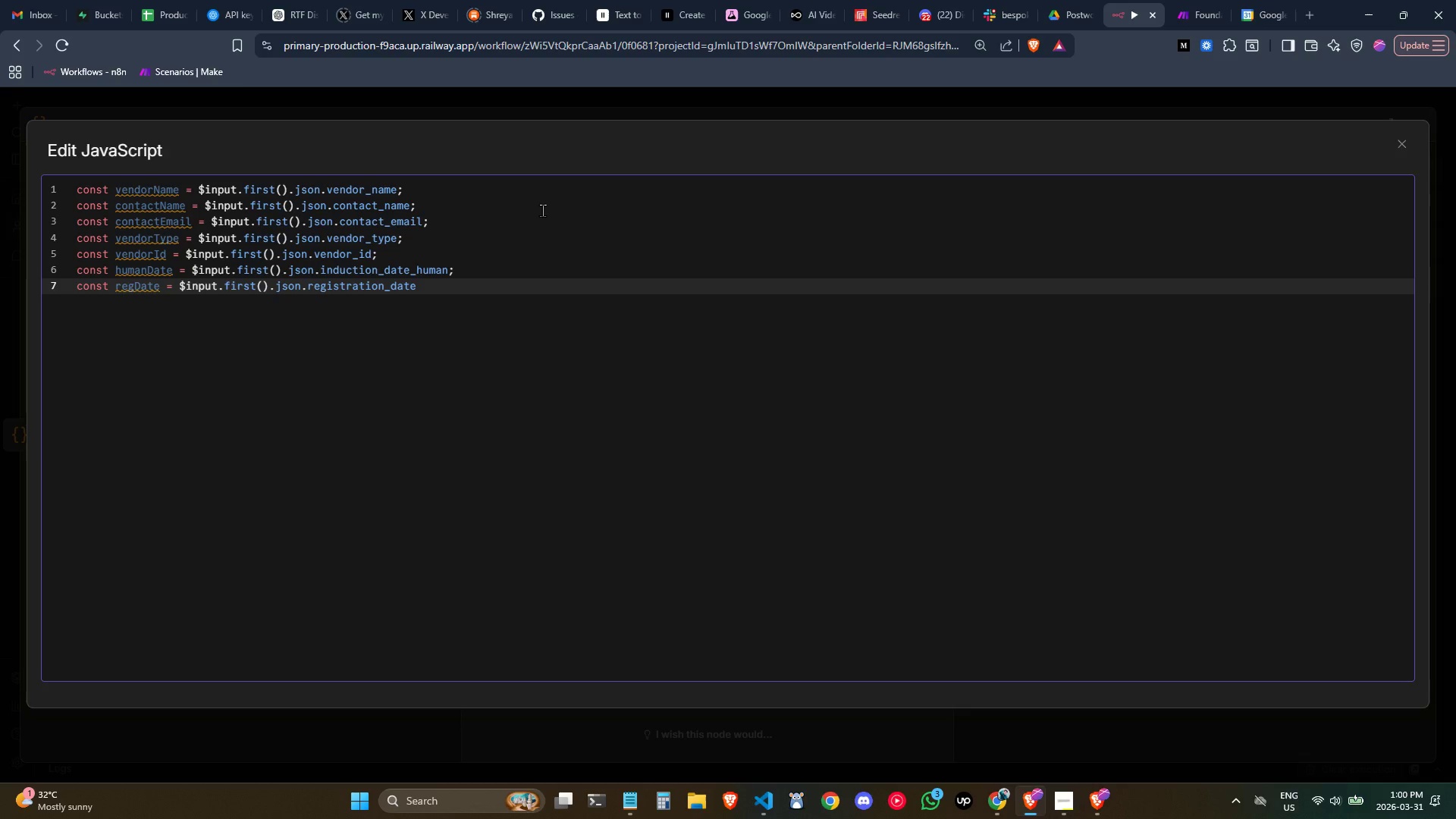 
key(Semicolon)
 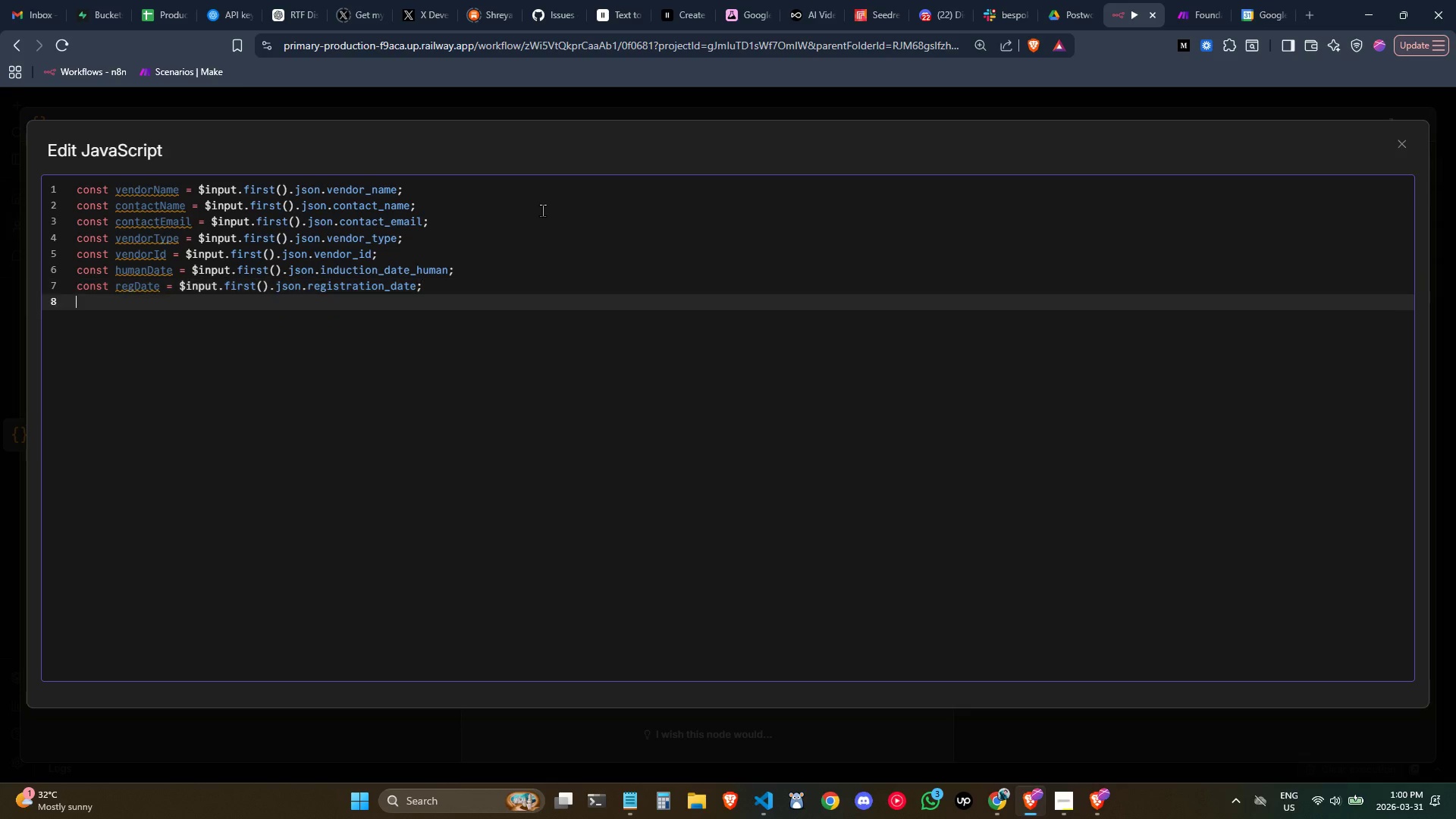 
key(Enter)
 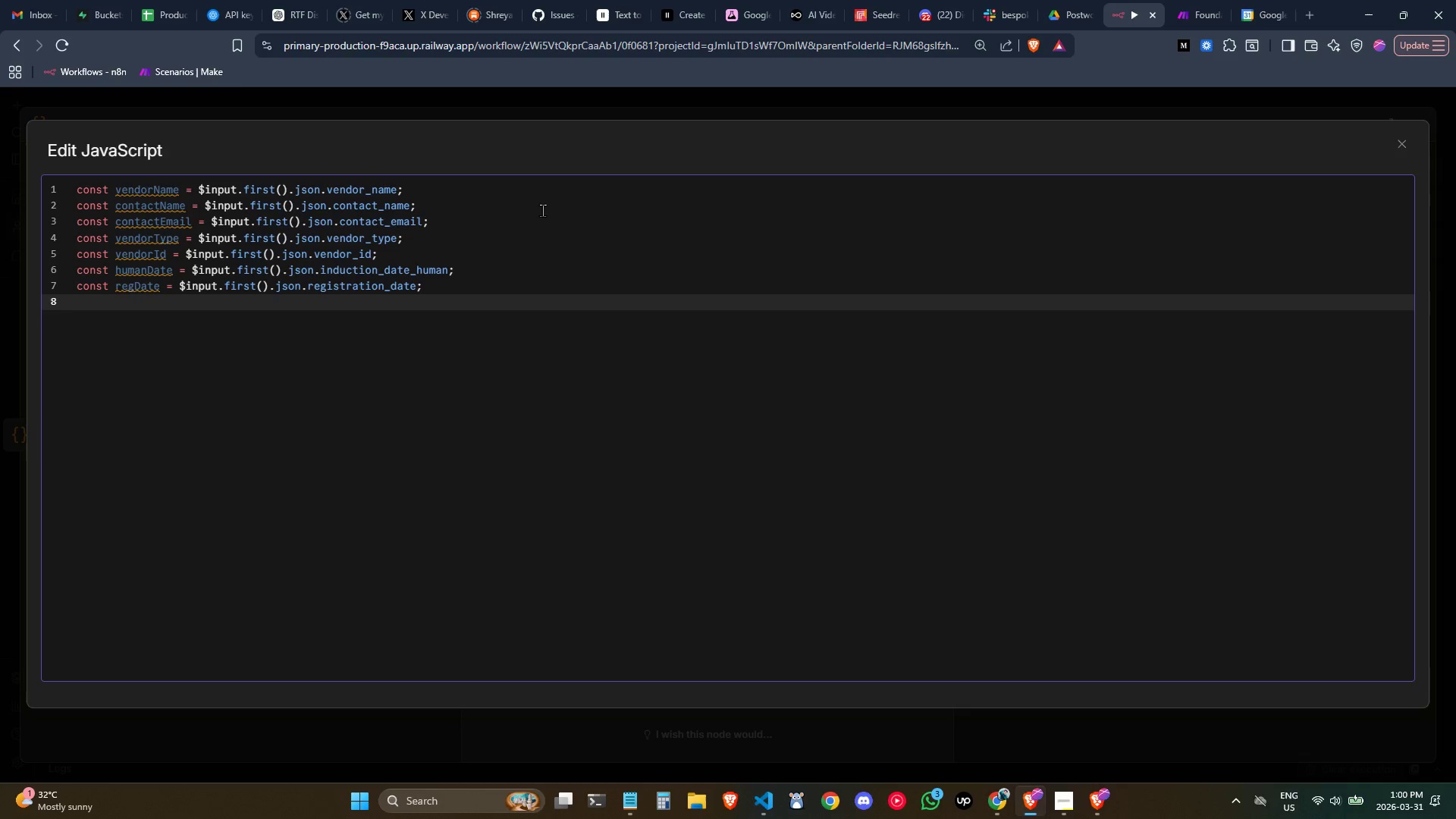 
type(const notes = )
 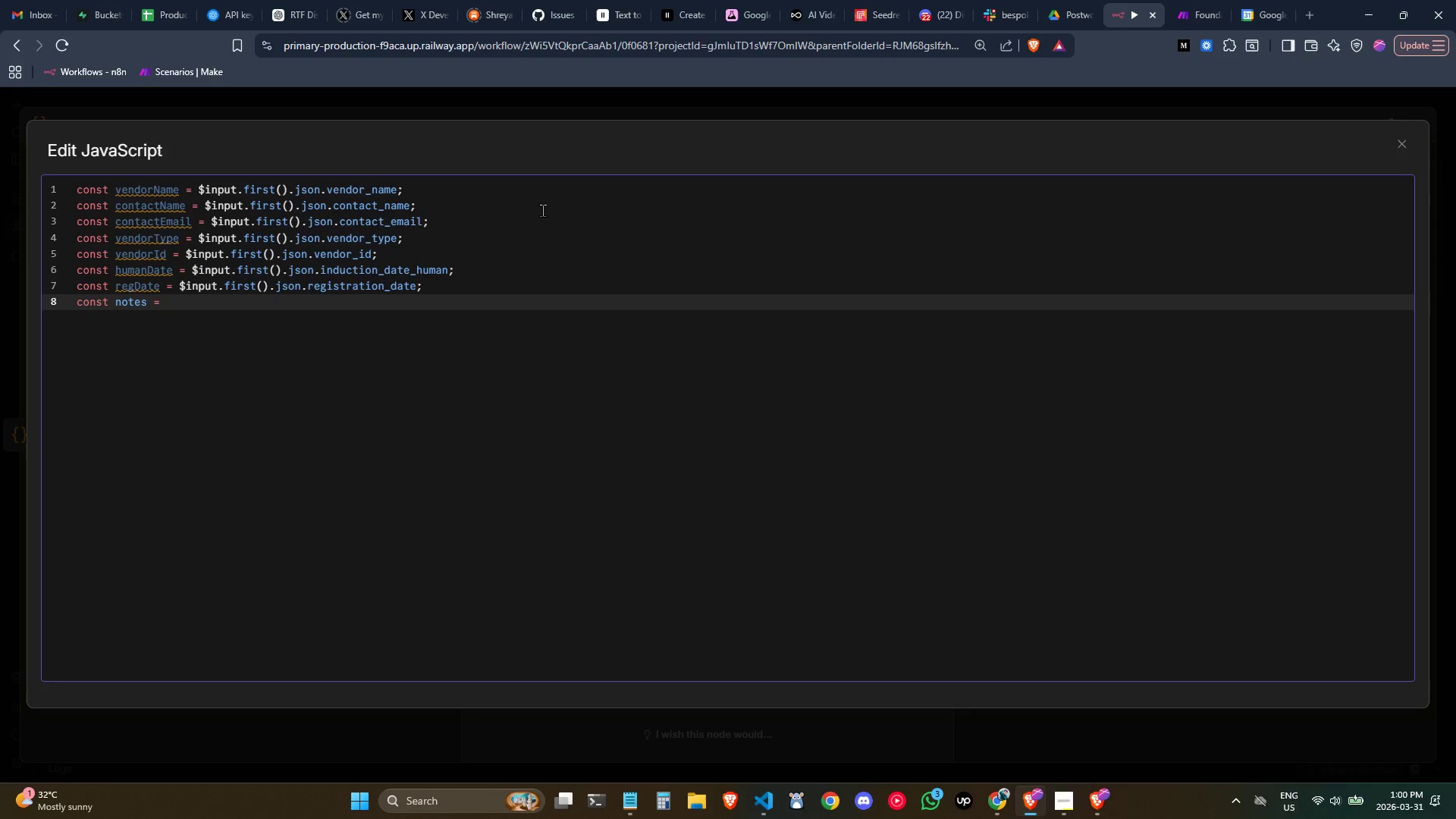 
key(Control+V)
 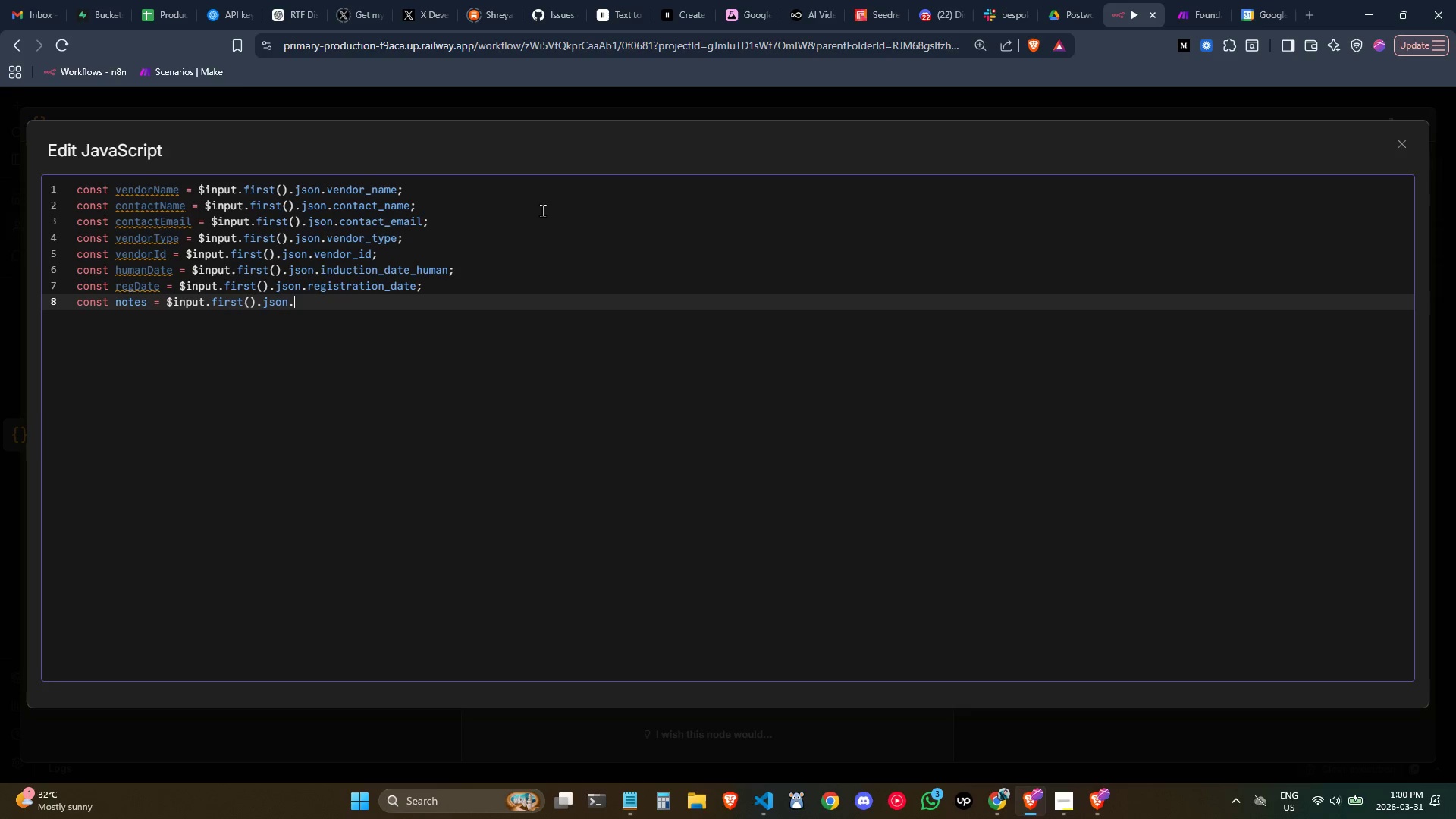 
type(notes;)
 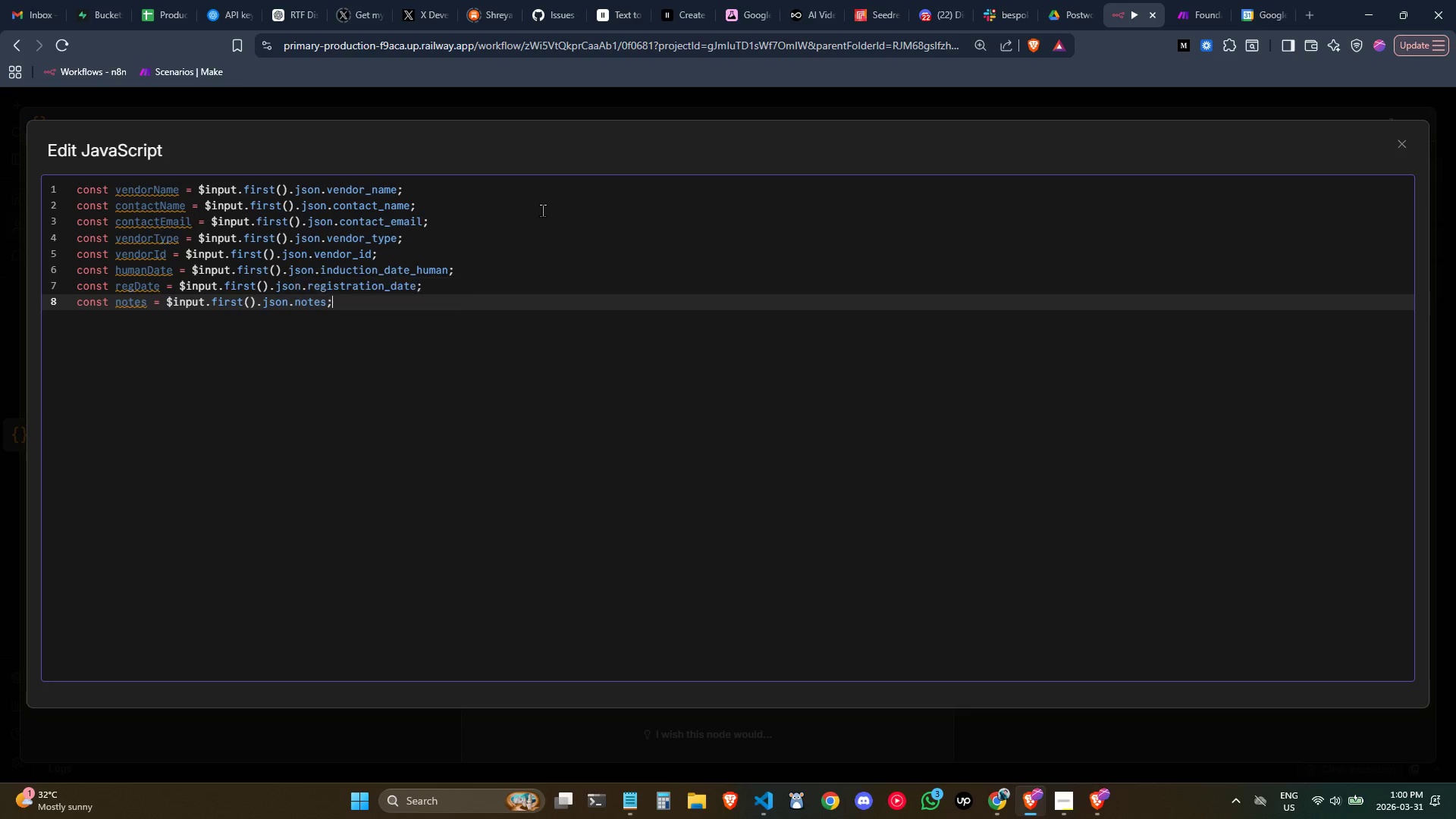 
key(Enter)
 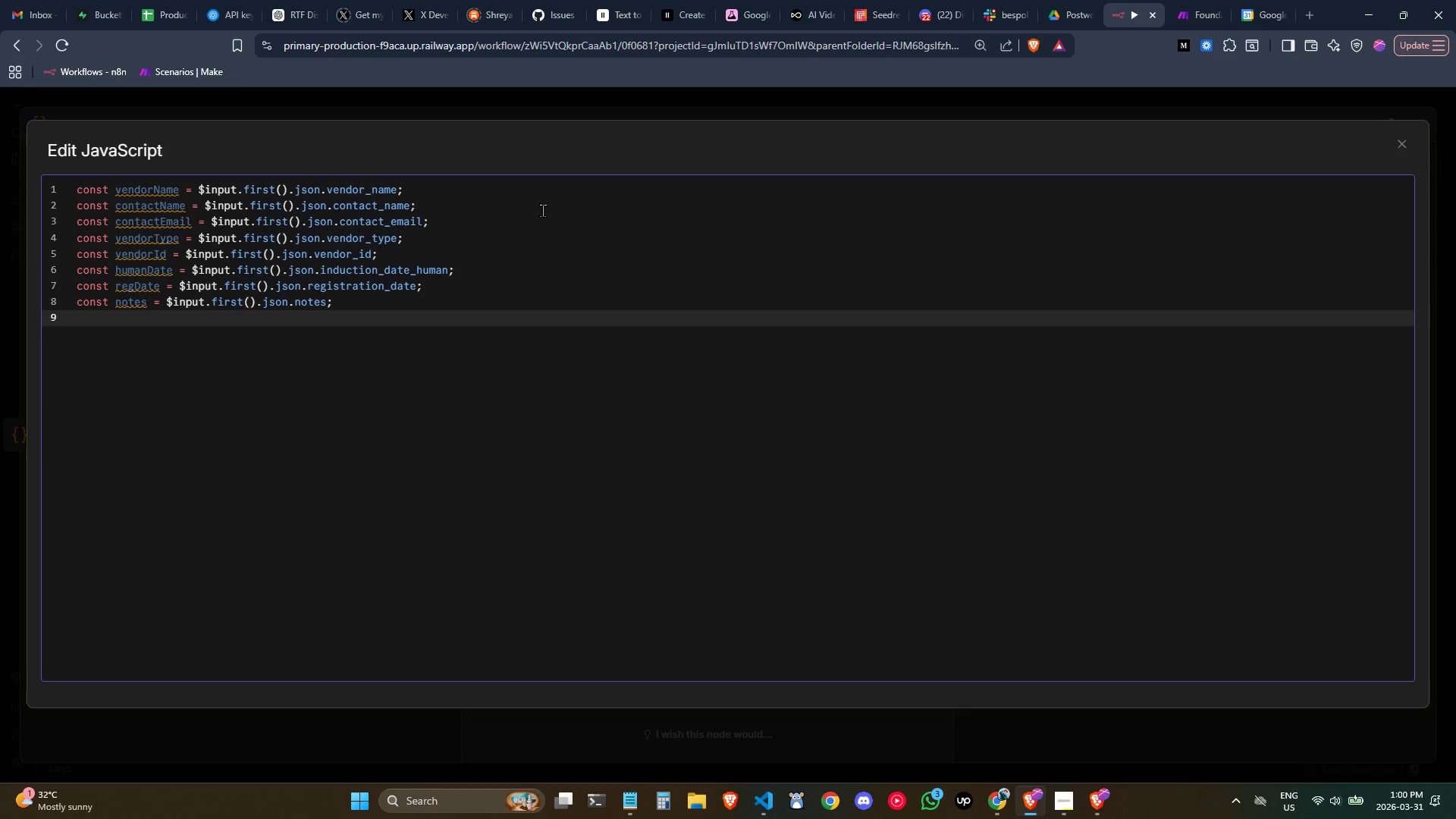 
key(Enter)
 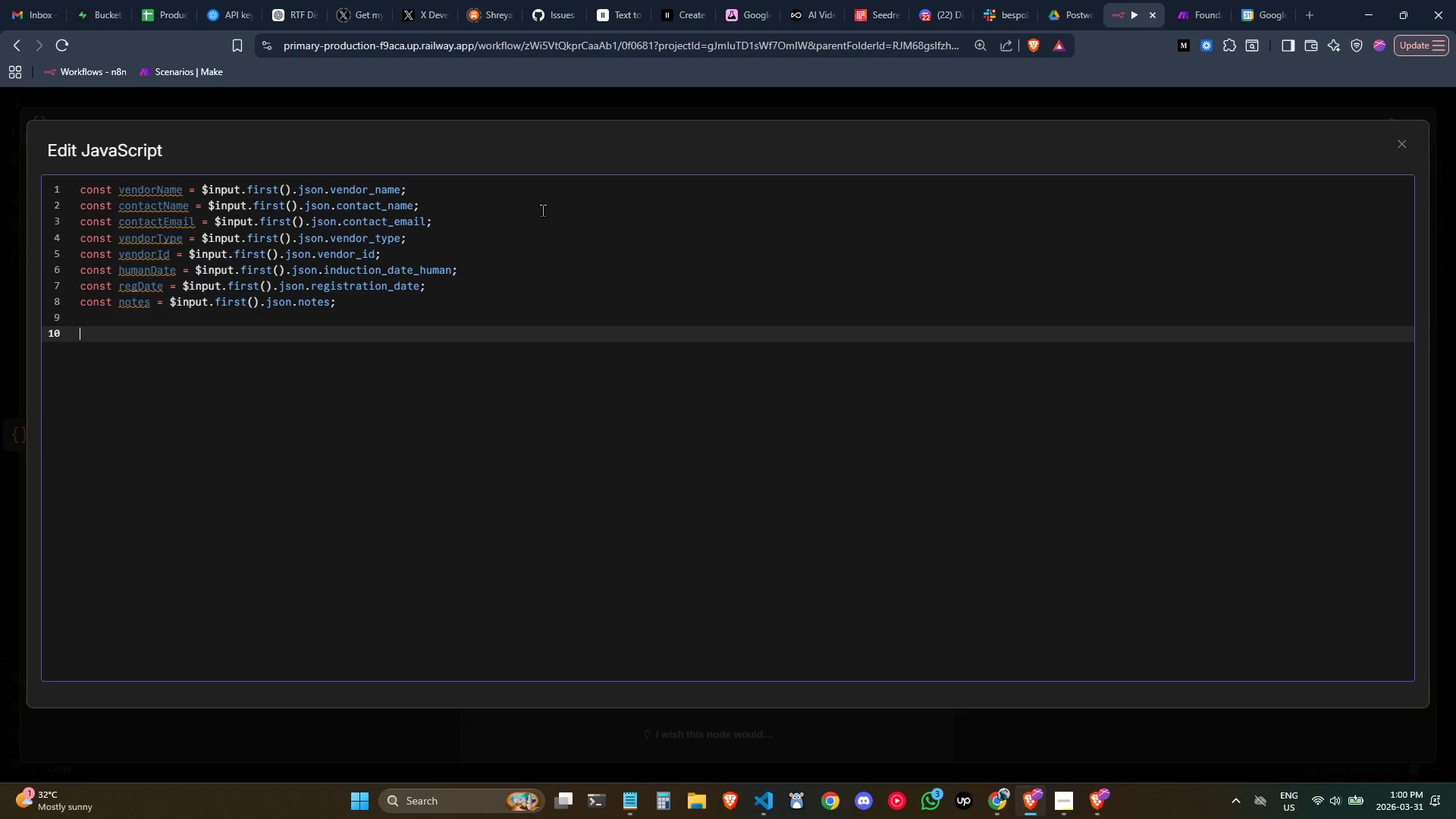 
type(// --- EVENT TITL)
key(Backspace)
key(Backspace)
key(Backspace)
key(Backspace)
type( TITLE)
key(Backspace)
key(Backspace)
key(Backspace)
key(Backspace)
key(Backspace)
type( TITLE )
 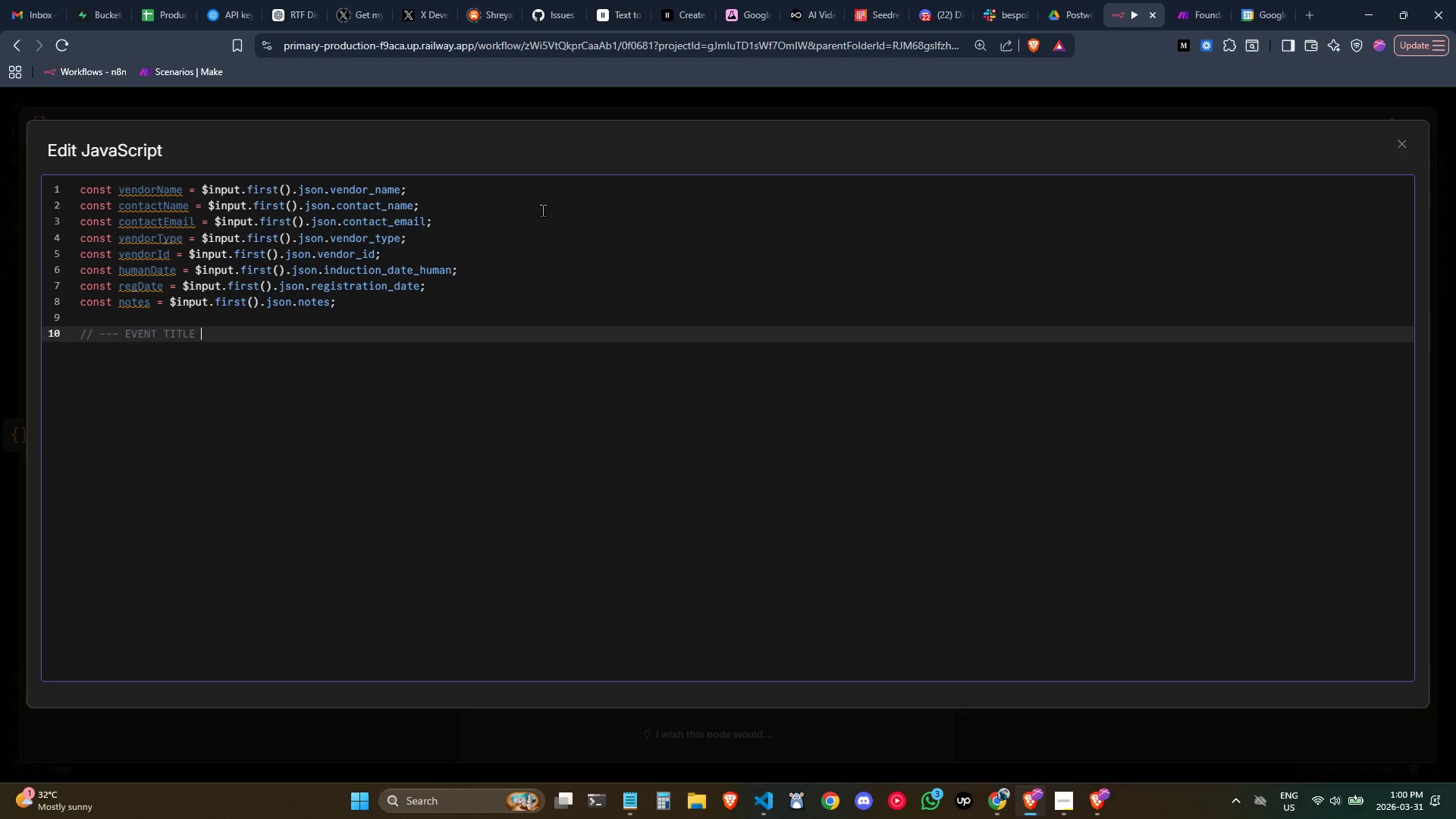 
hold_key(key=Minus, duration=1.0)
 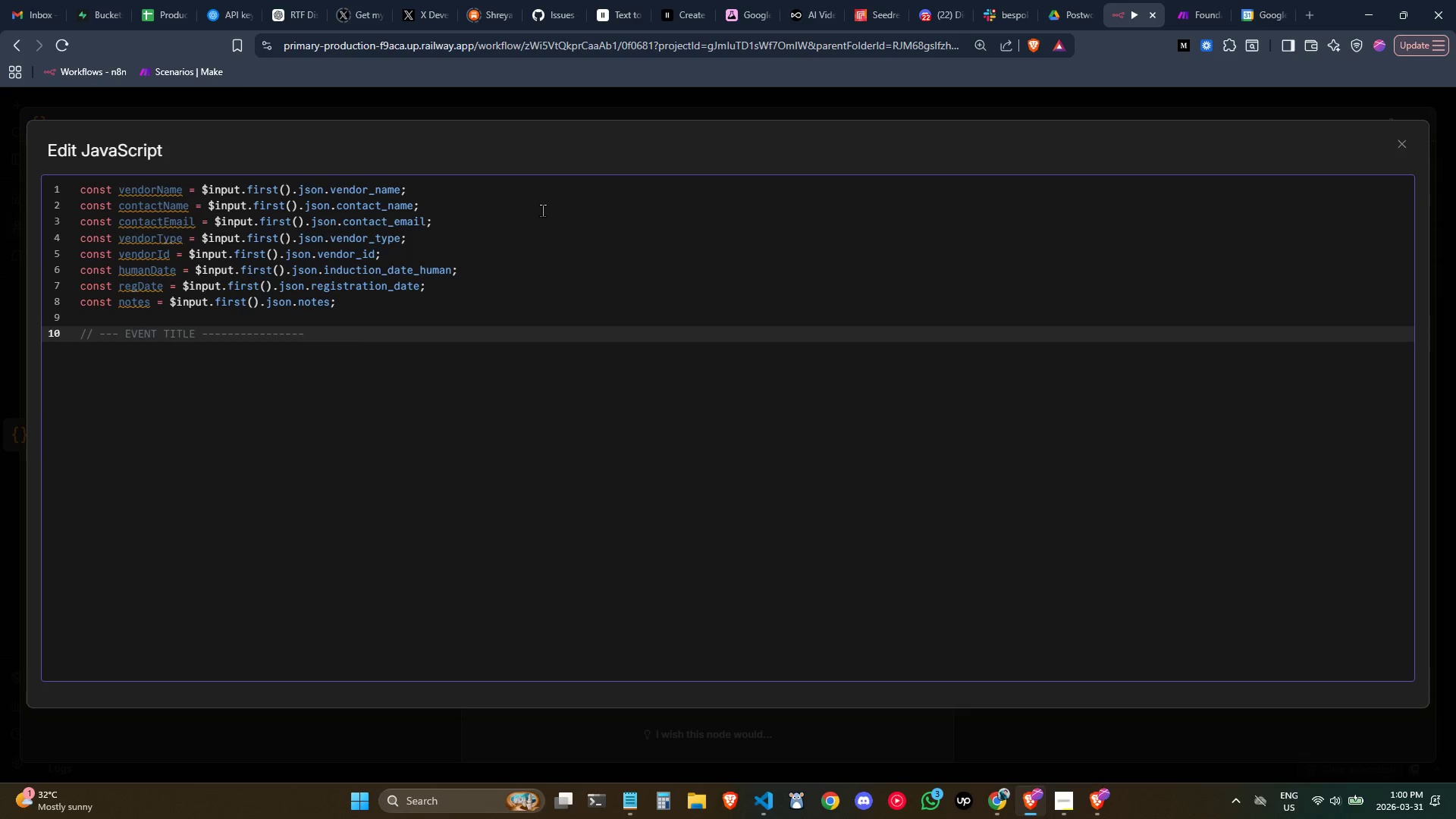 
key(Enter)
 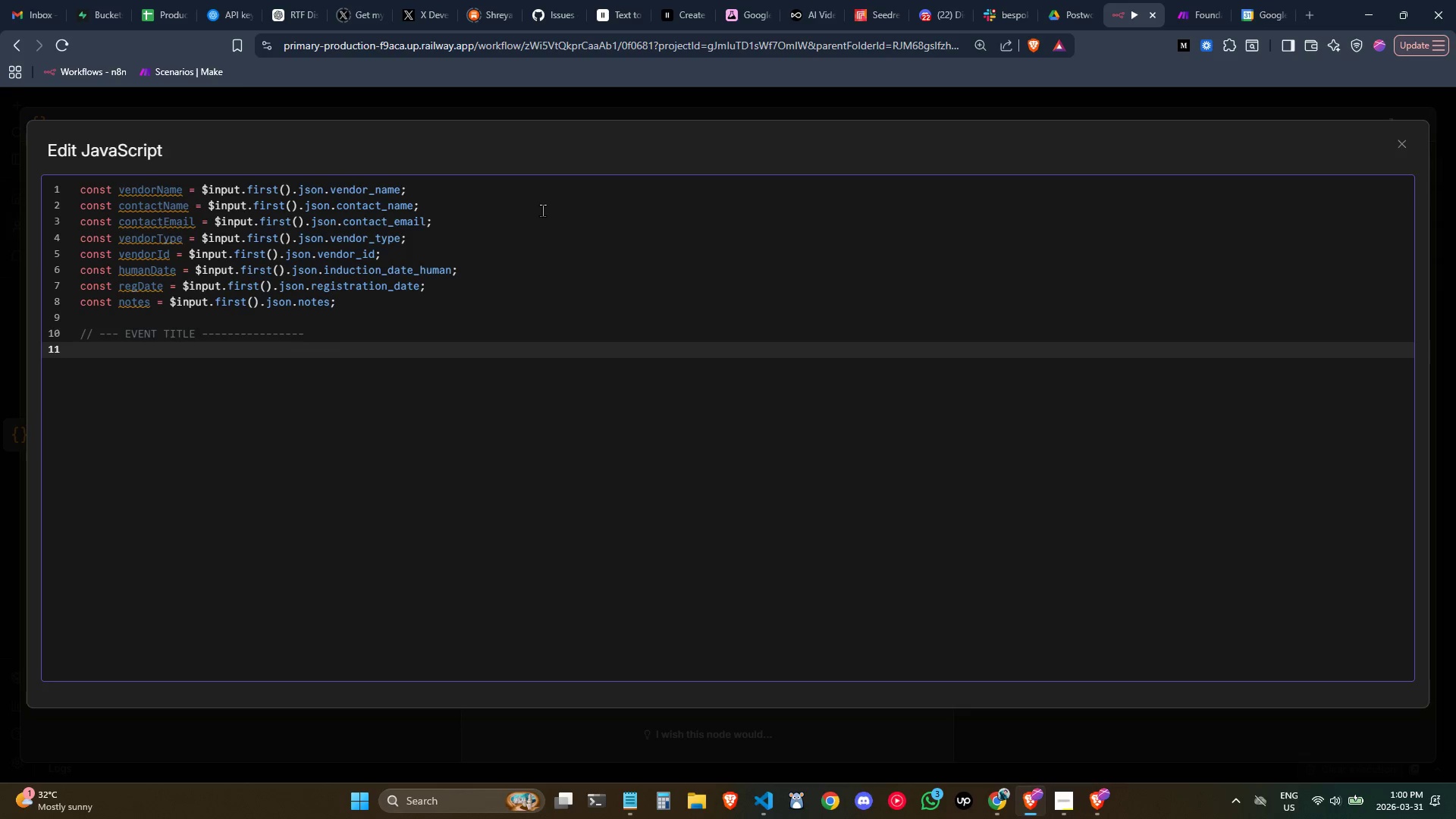 
type(// FORA)
key(Backspace)
key(Backspace)
key(Backspace)
type(ormat: [Vendor Name)
 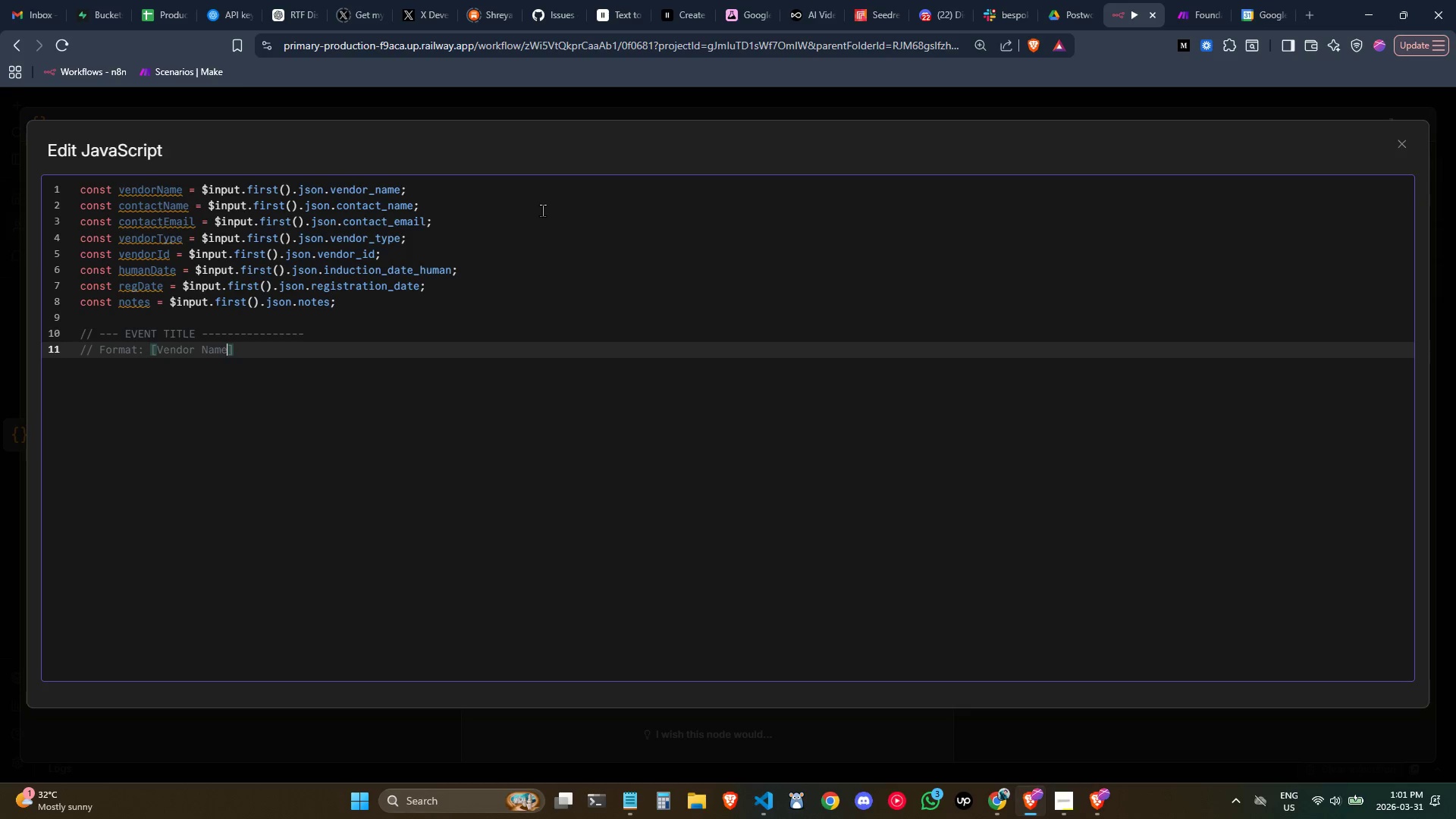 
left_click([1067, 790])